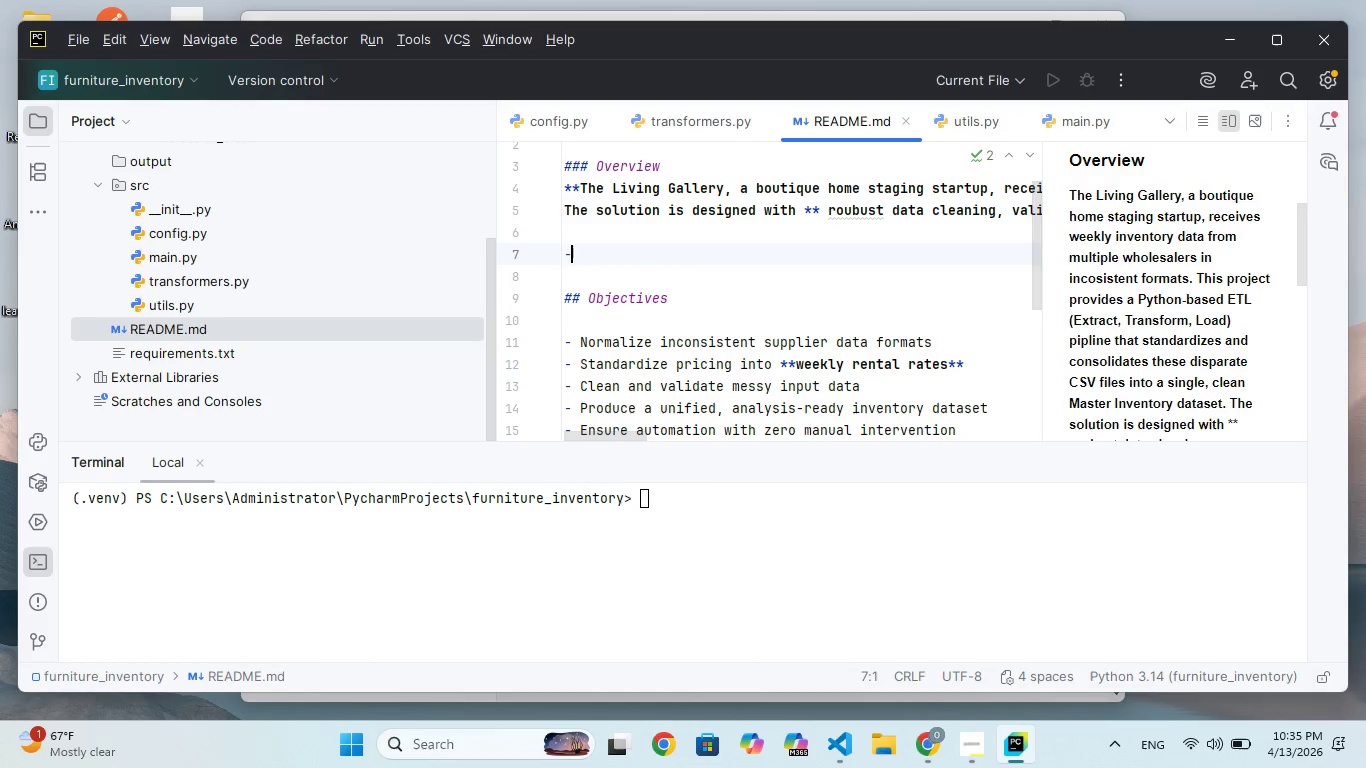 
key(Minus)
 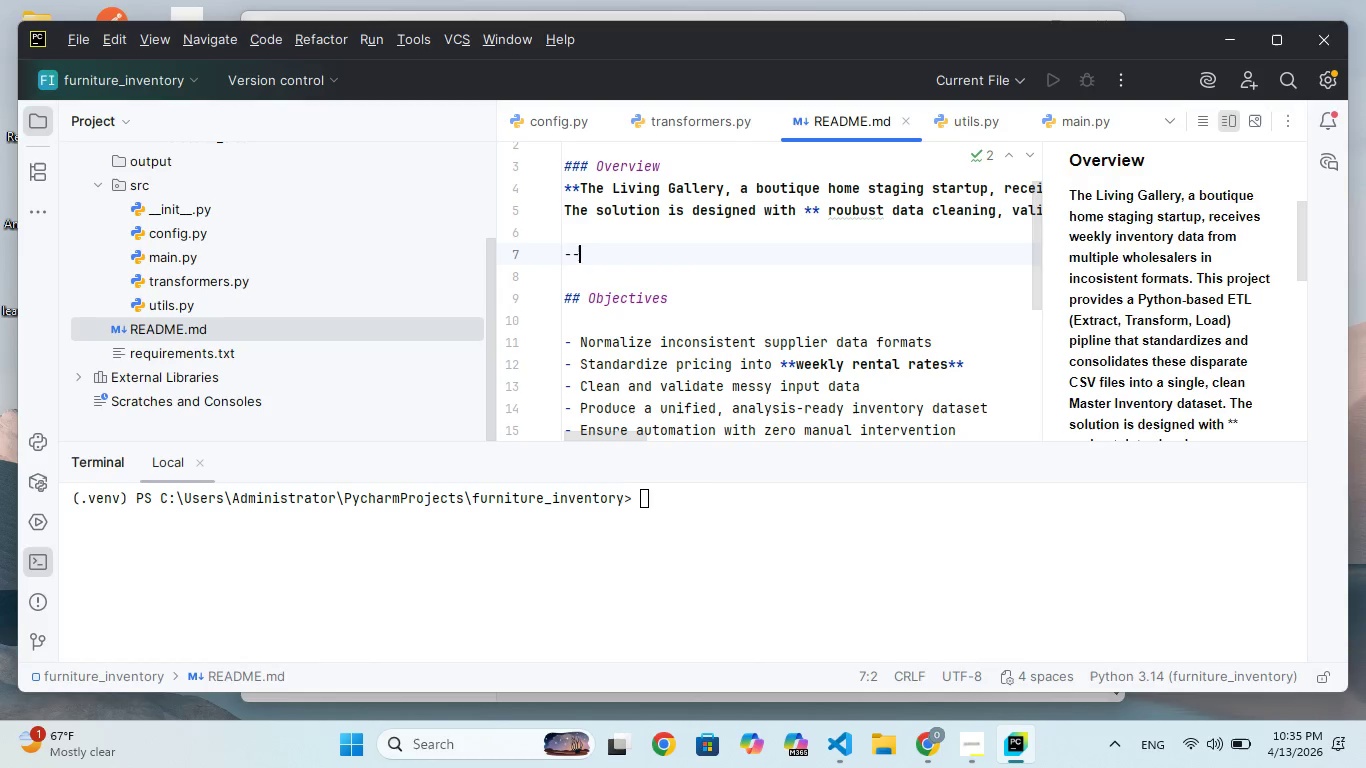 
key(Minus)
 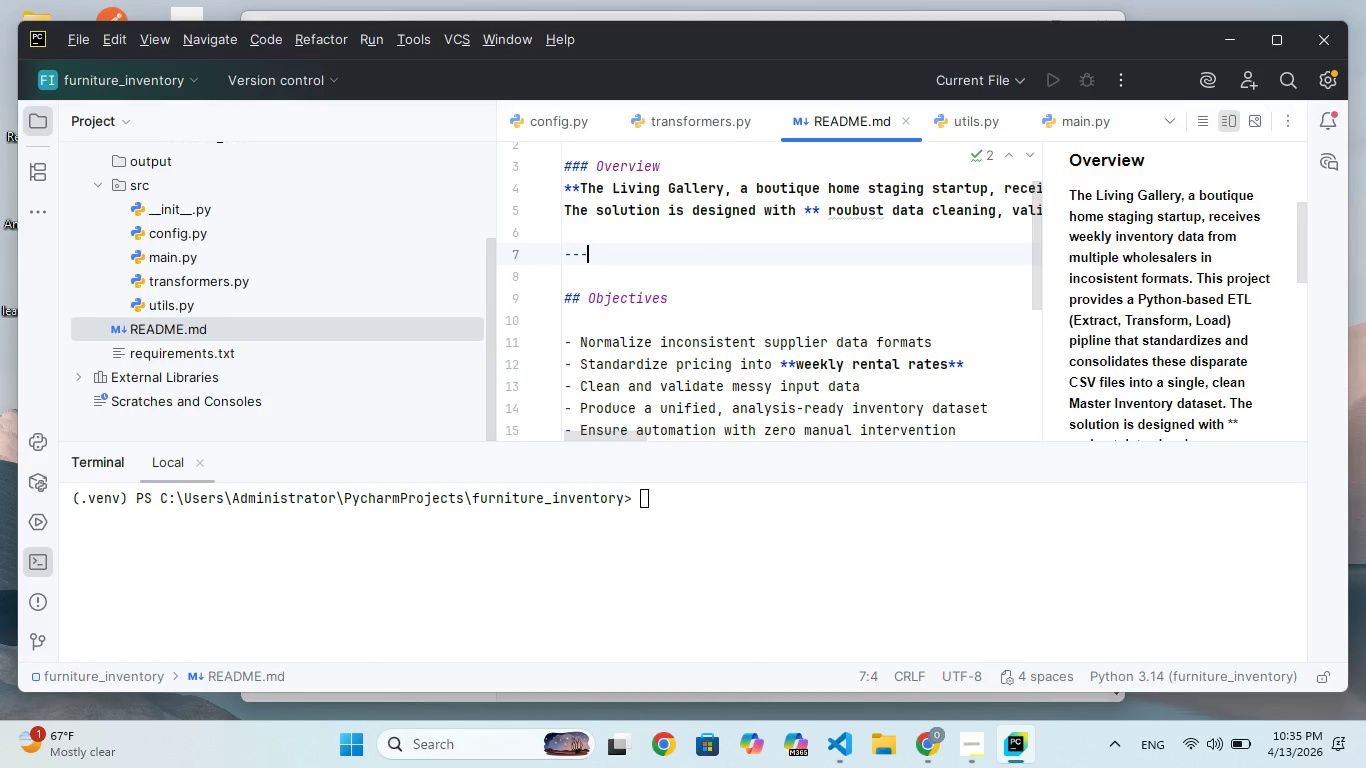 
hold_key(key=ArrowDown, duration=0.84)
 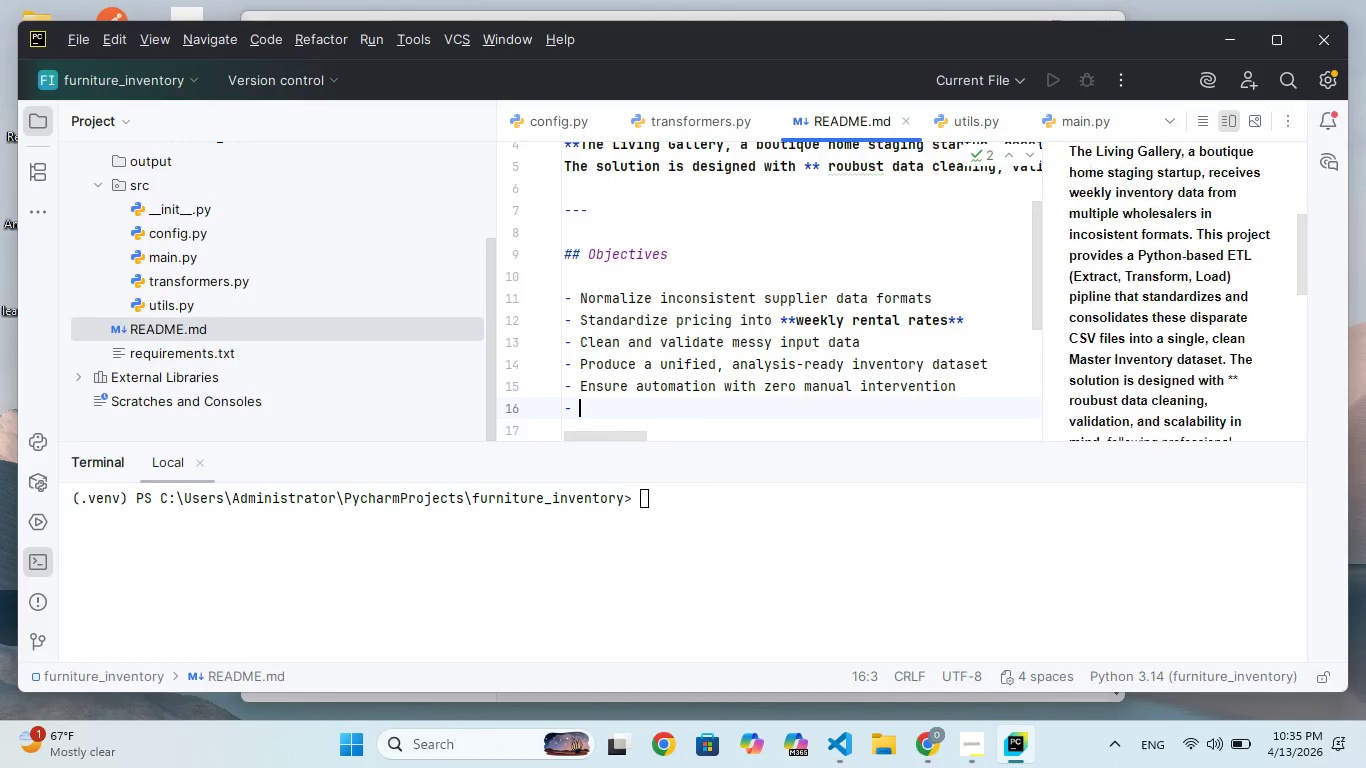 
key(ArrowDown)
 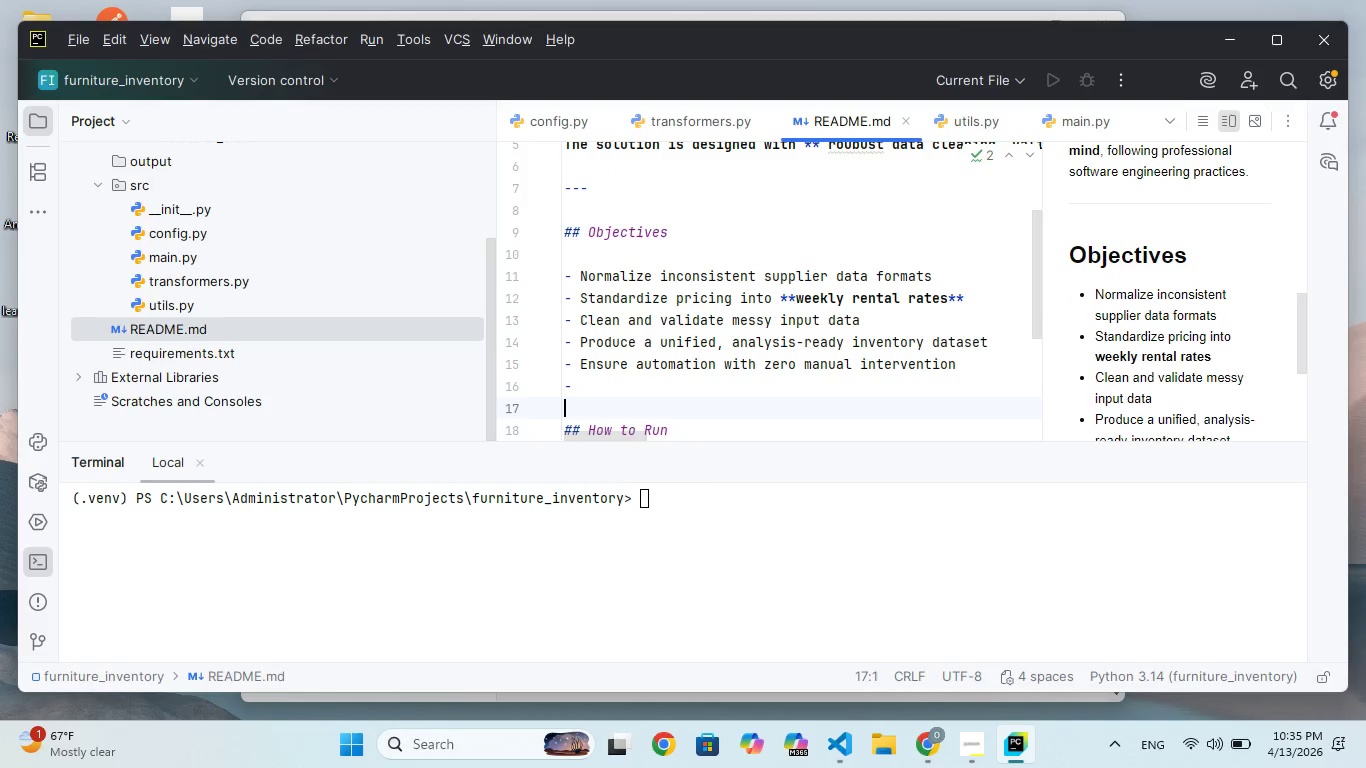 
key(ArrowDown)
 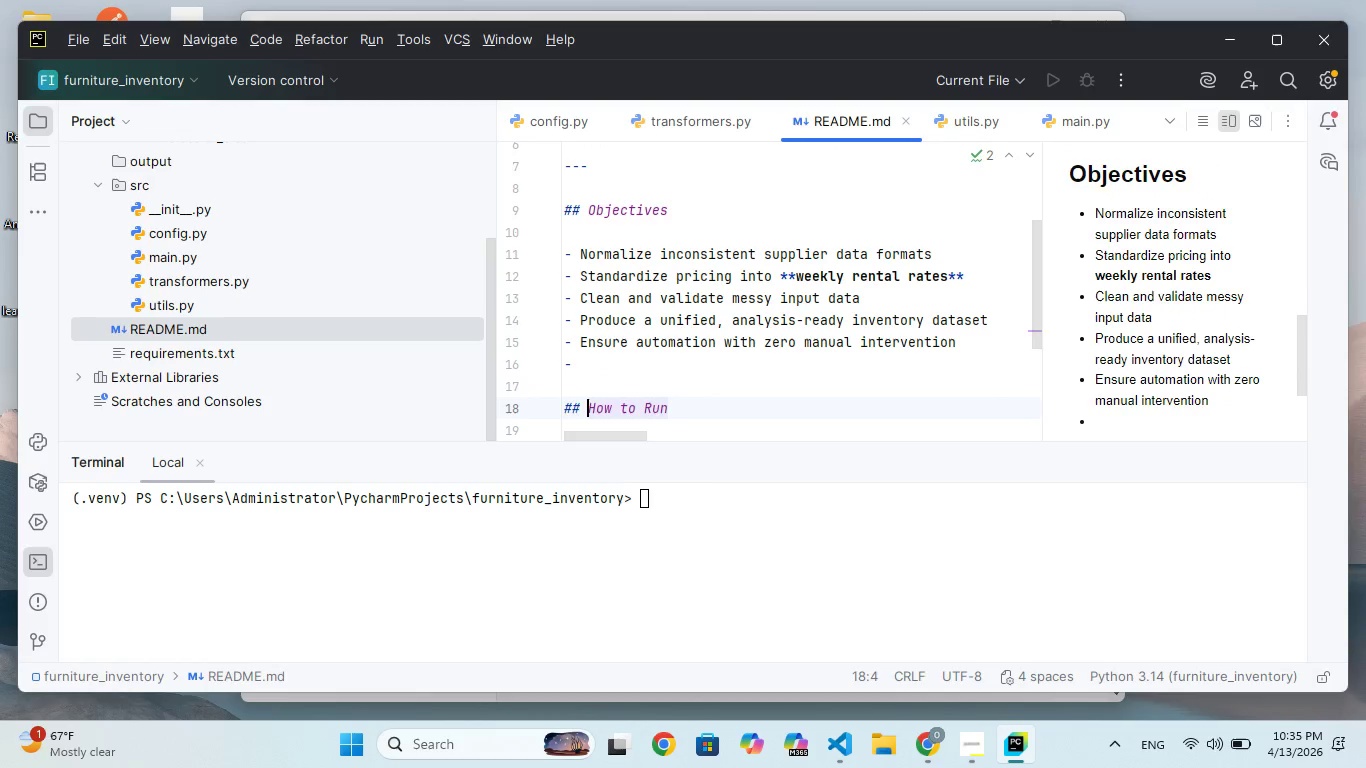 
key(ArrowUp)
 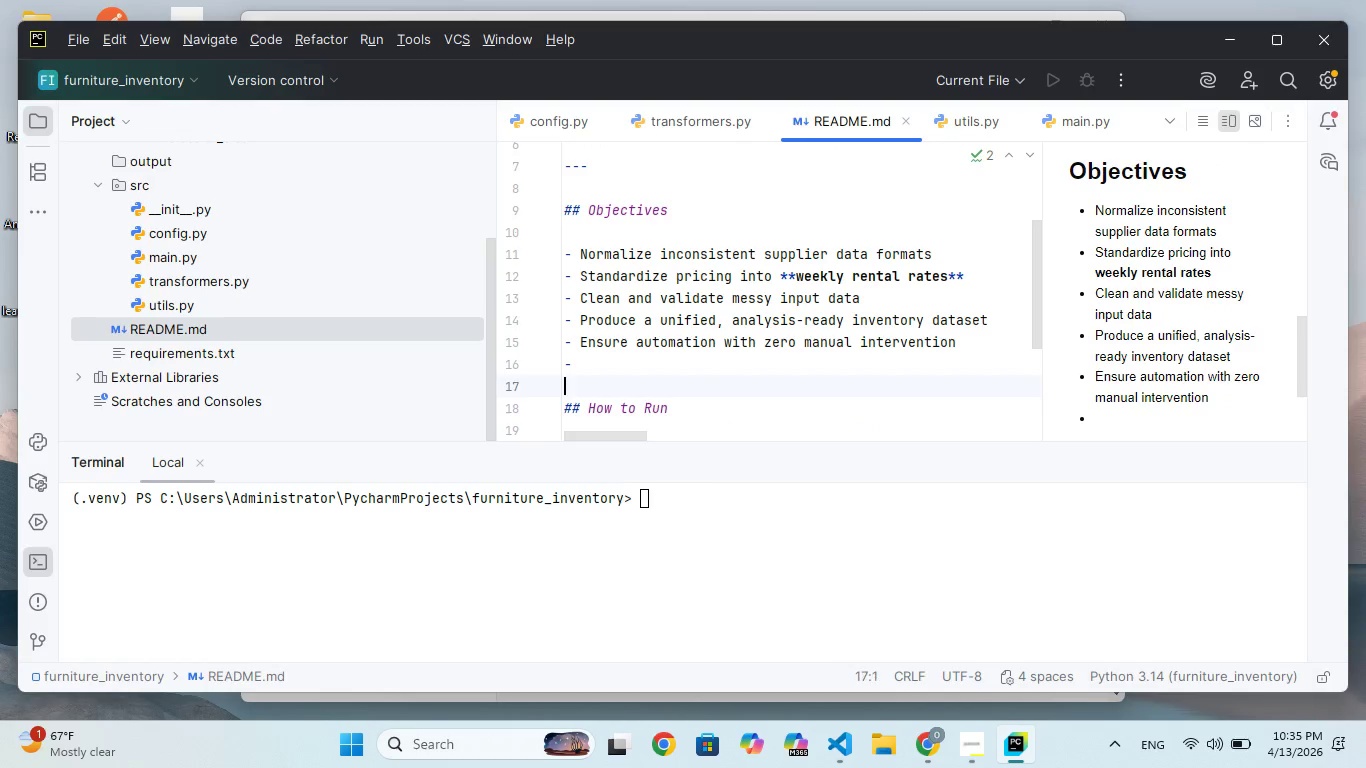 
key(ArrowUp)
 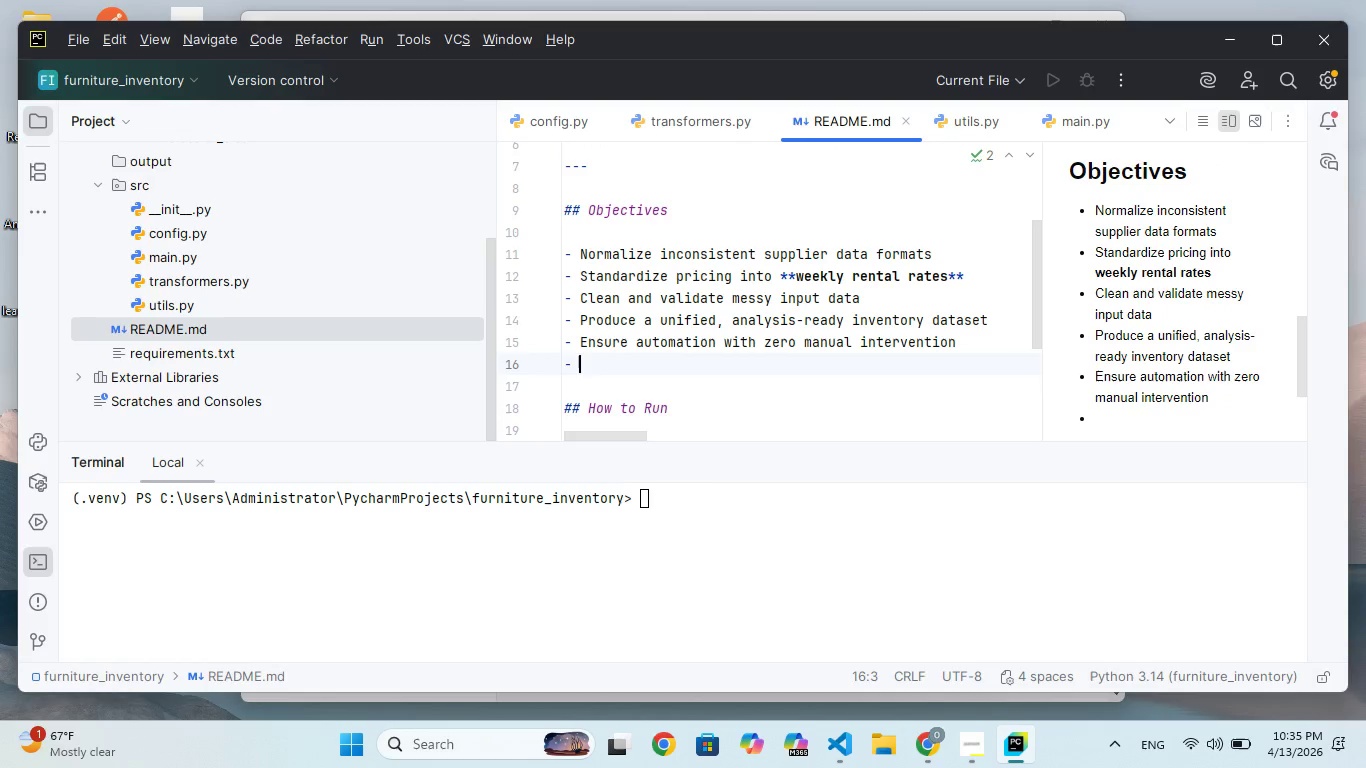 
key(Backspace)
 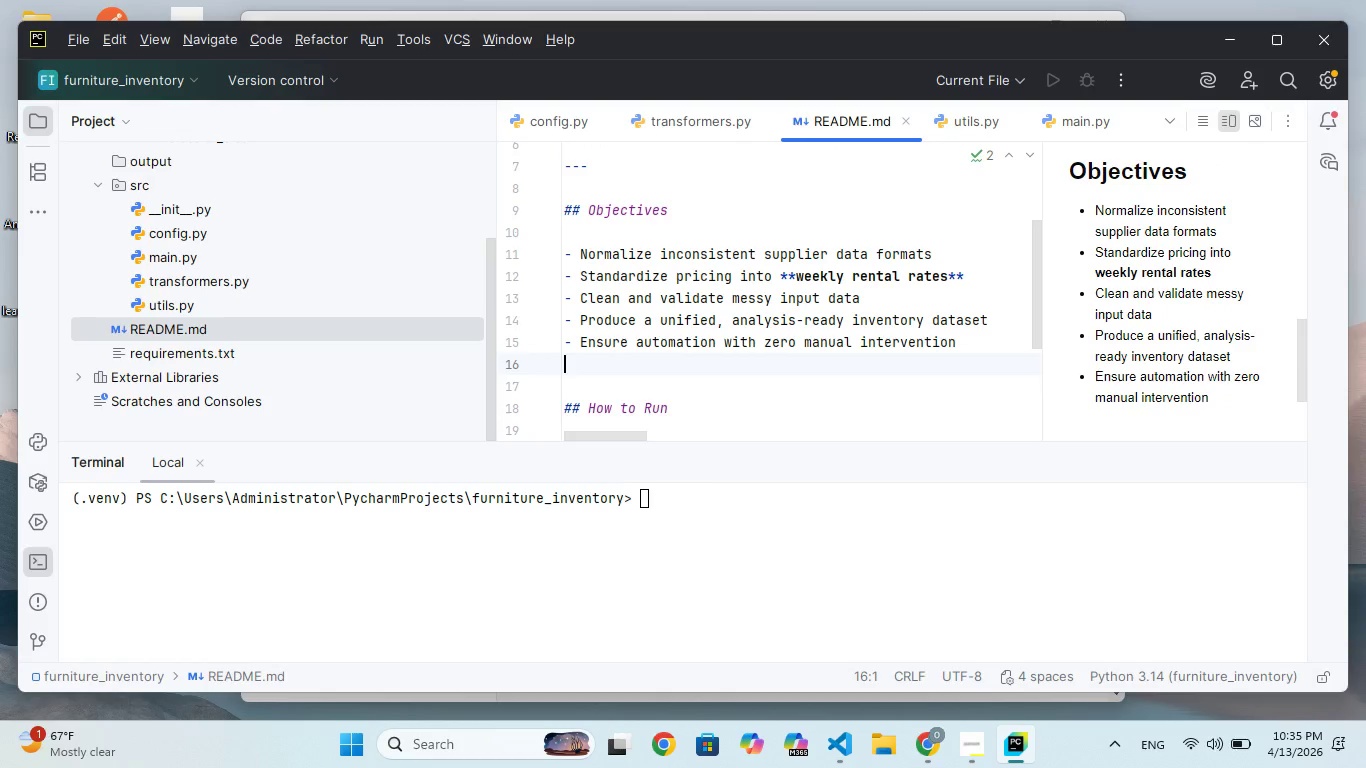 
key(Backspace)
 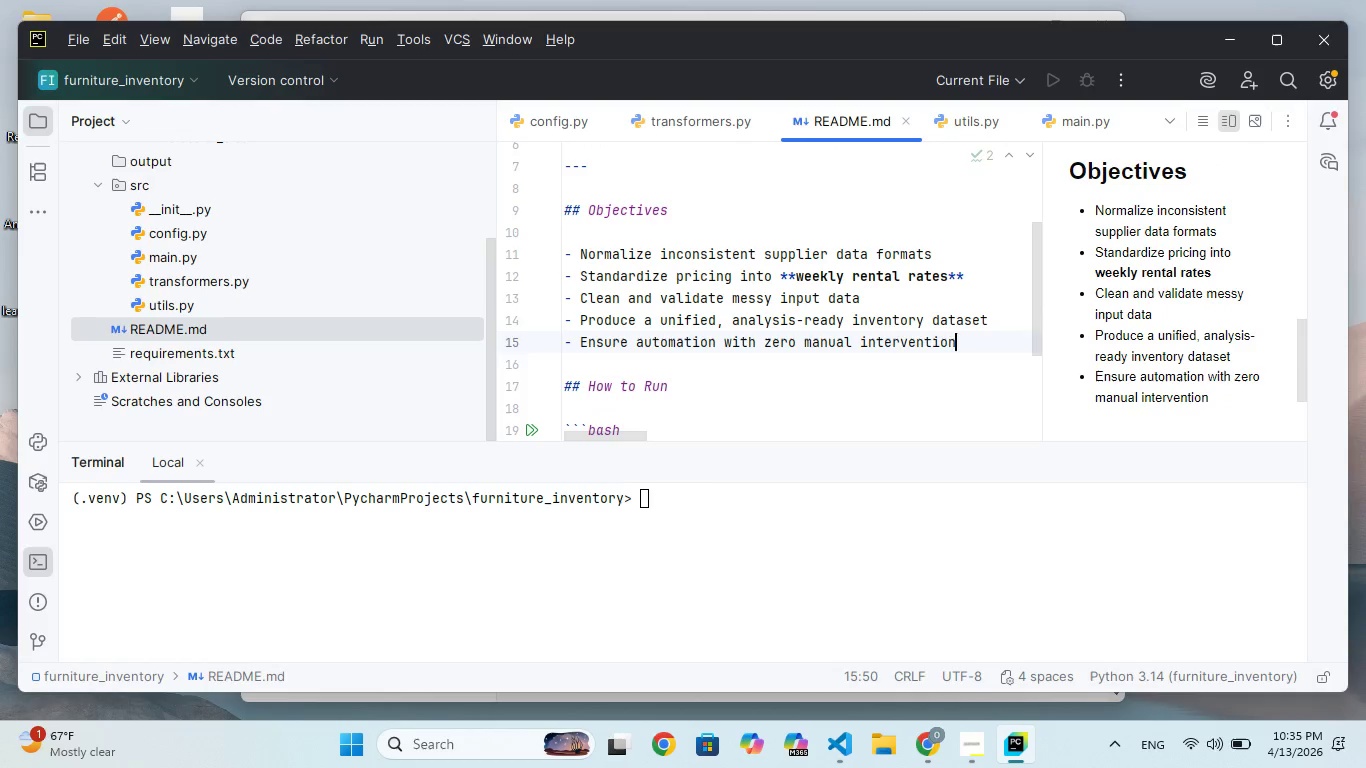 
key(ArrowDown)
 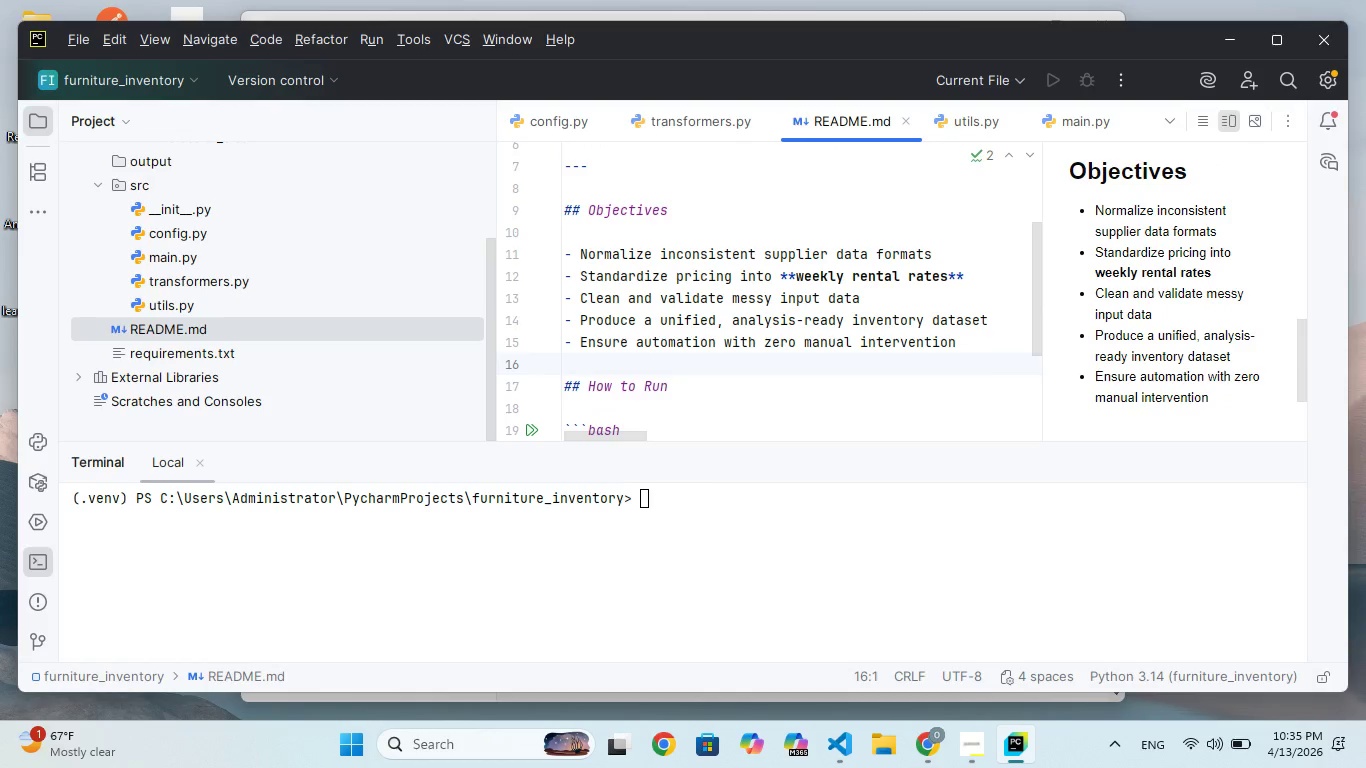 
key(Enter)
 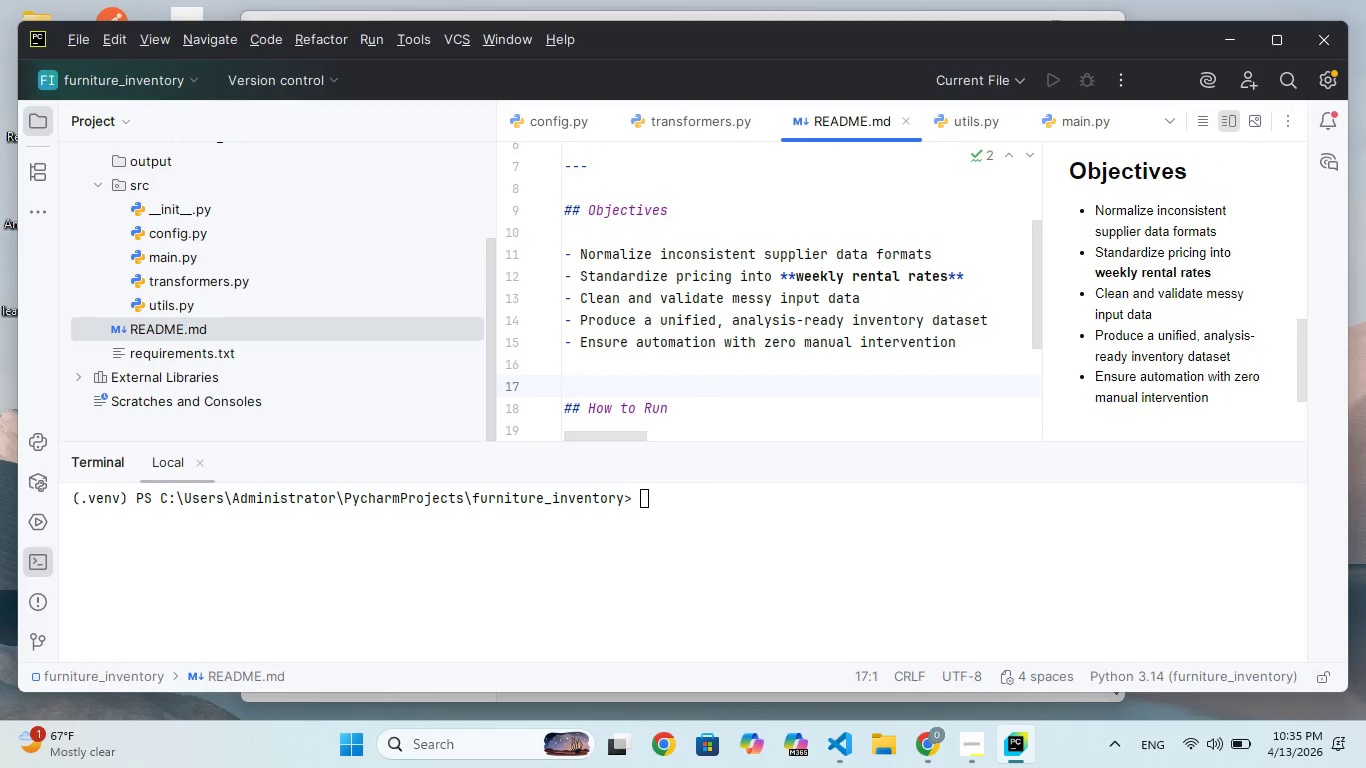 
key(Minus)
 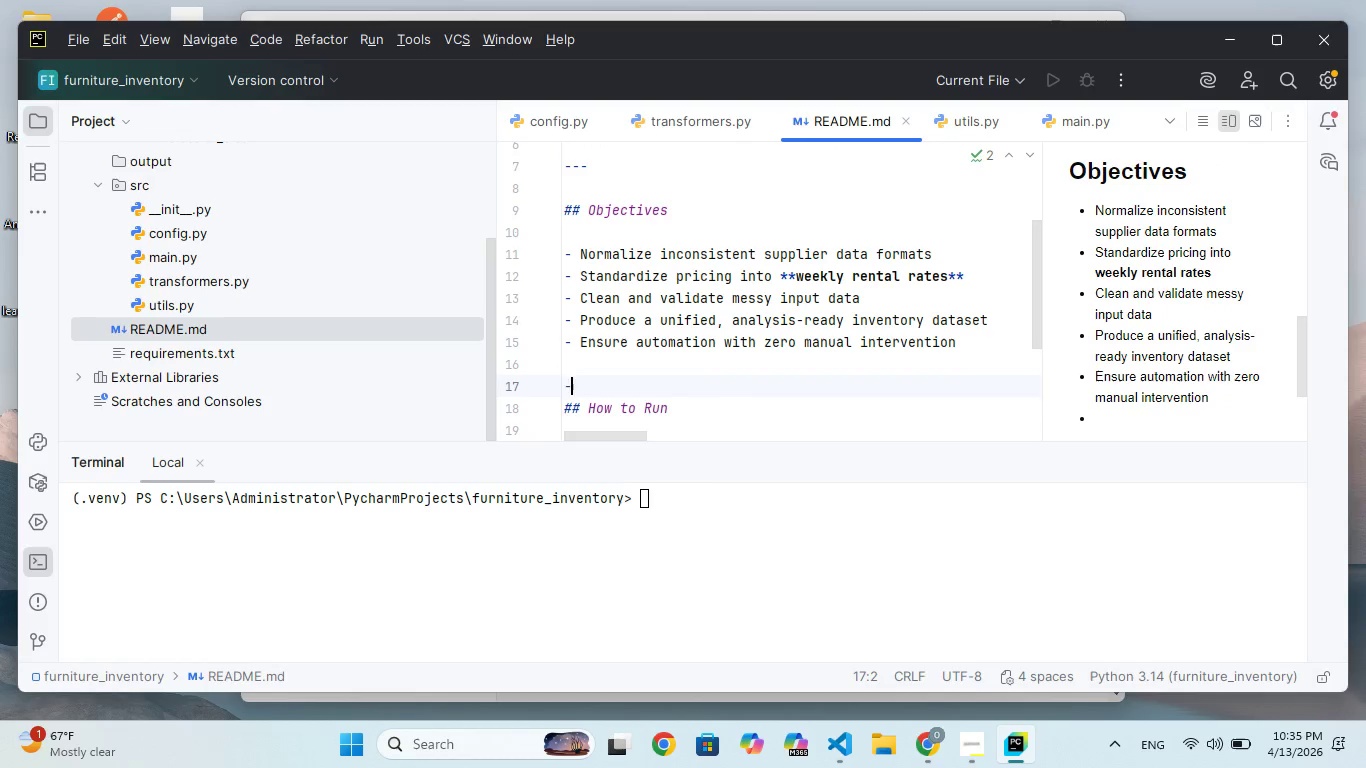 
key(Minus)
 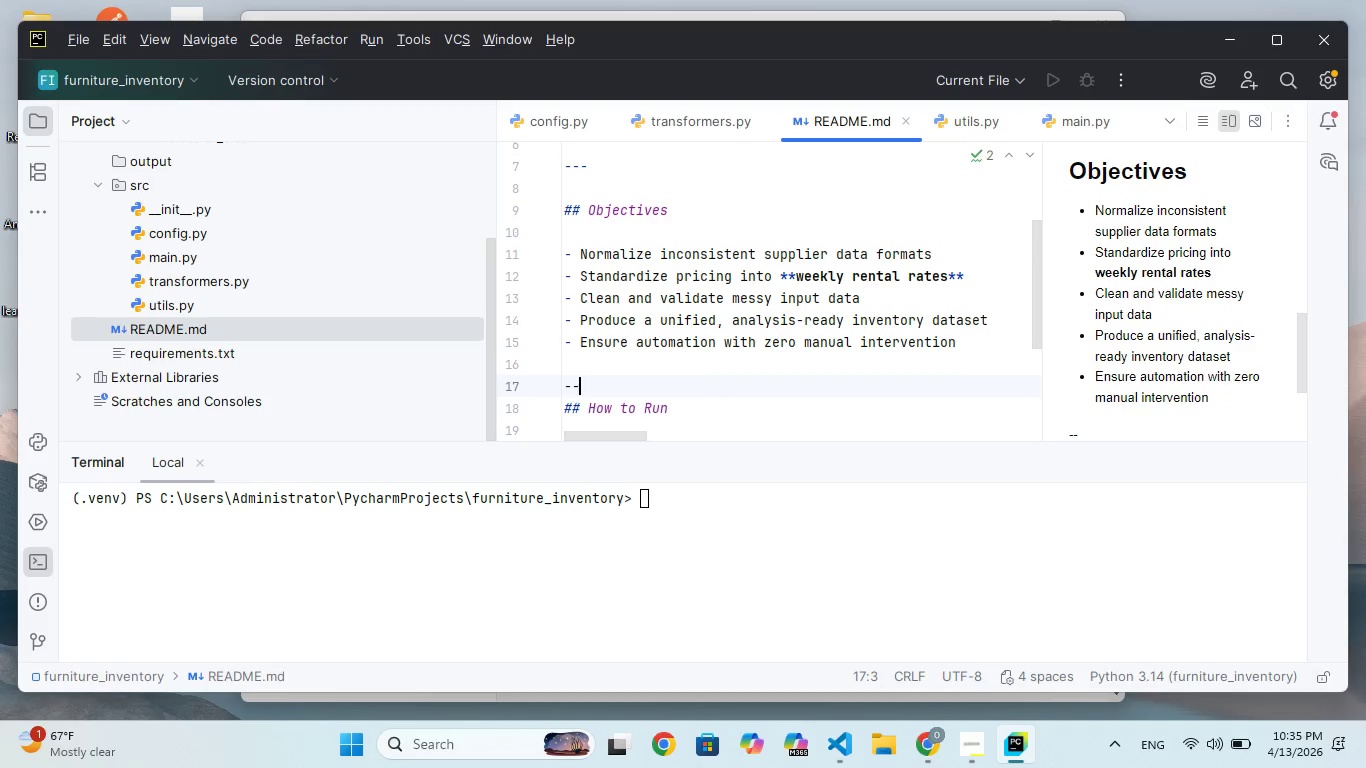 
key(Minus)
 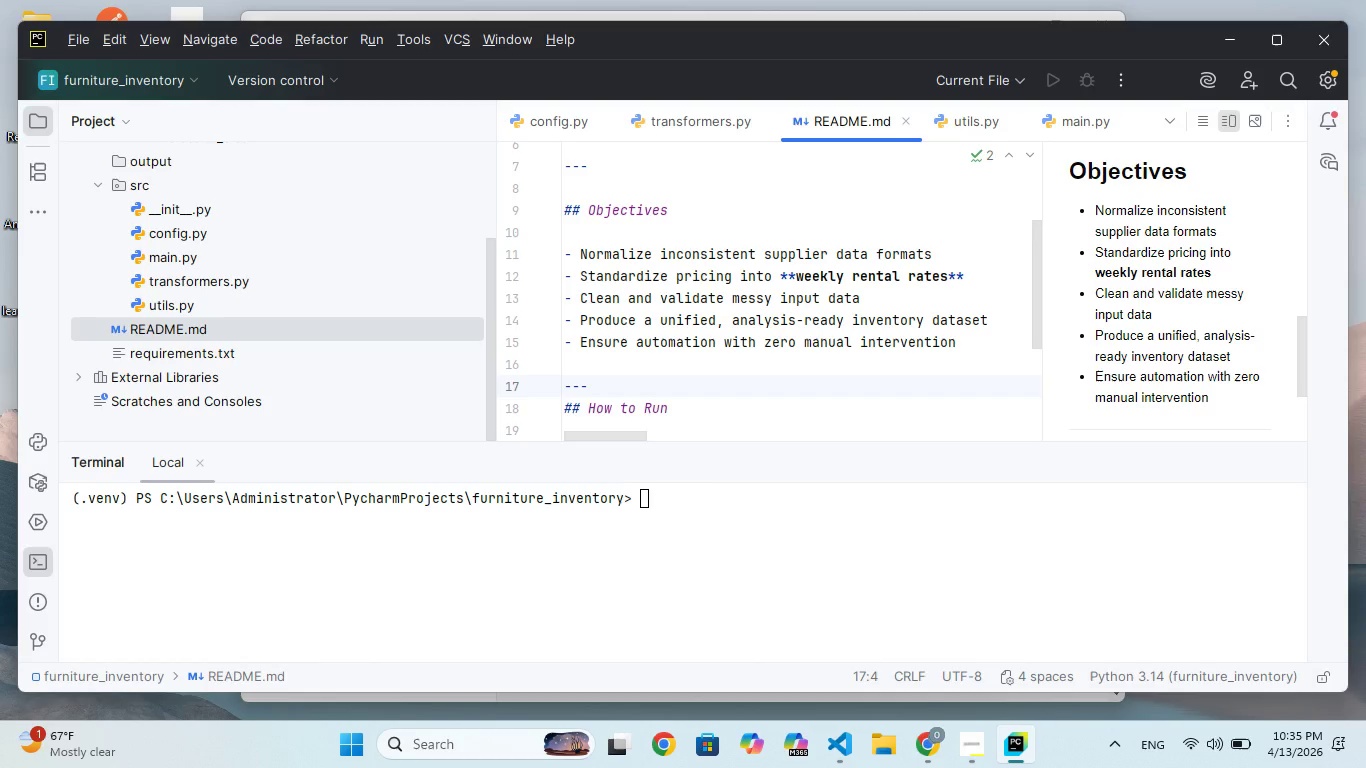 
key(Enter)
 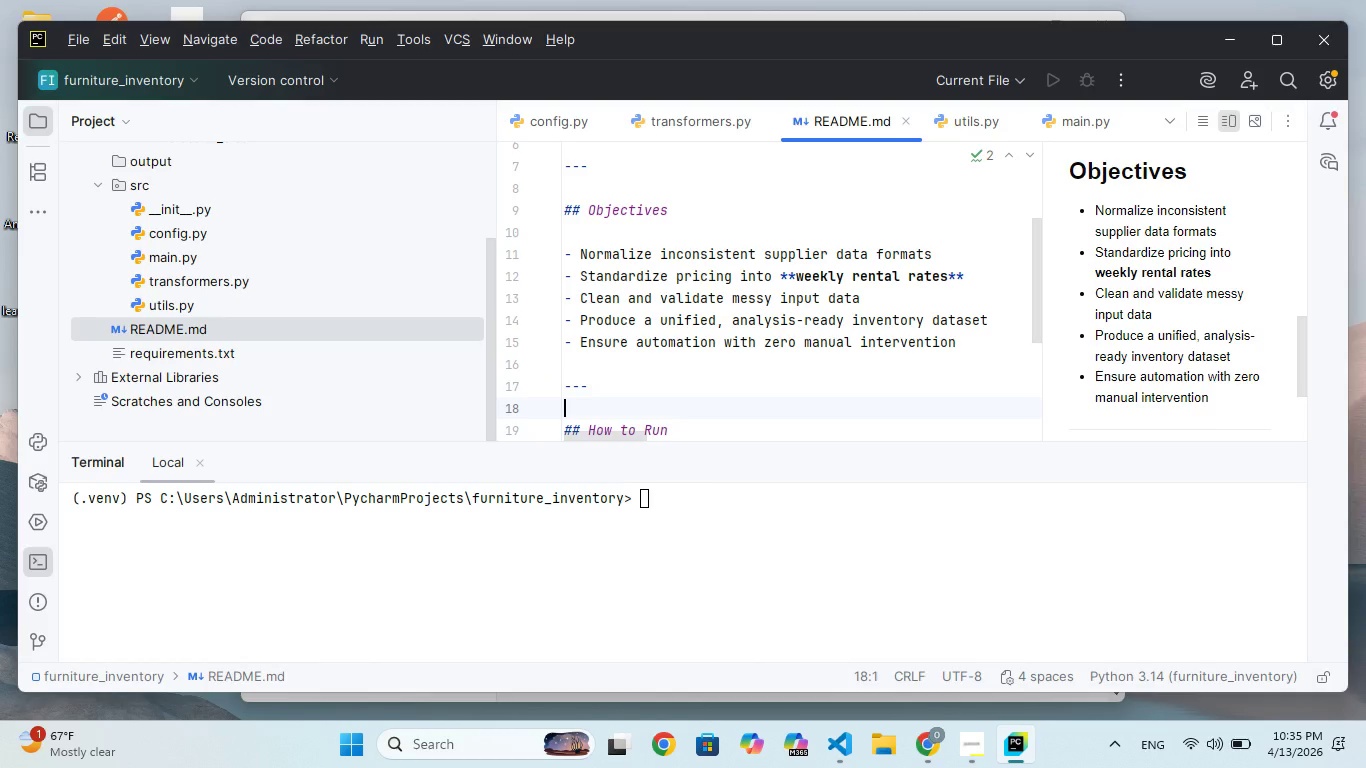 
type(## Project Structure)
 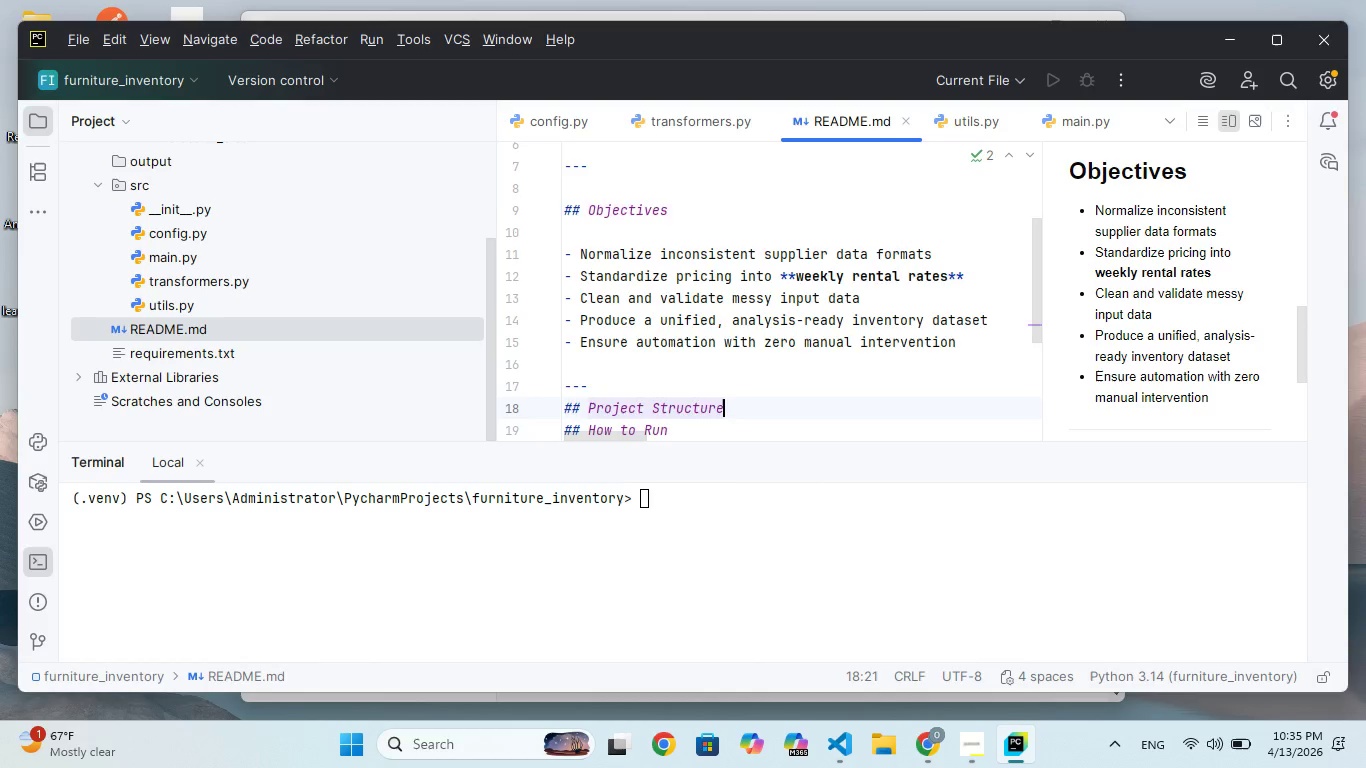 
key(Enter)
 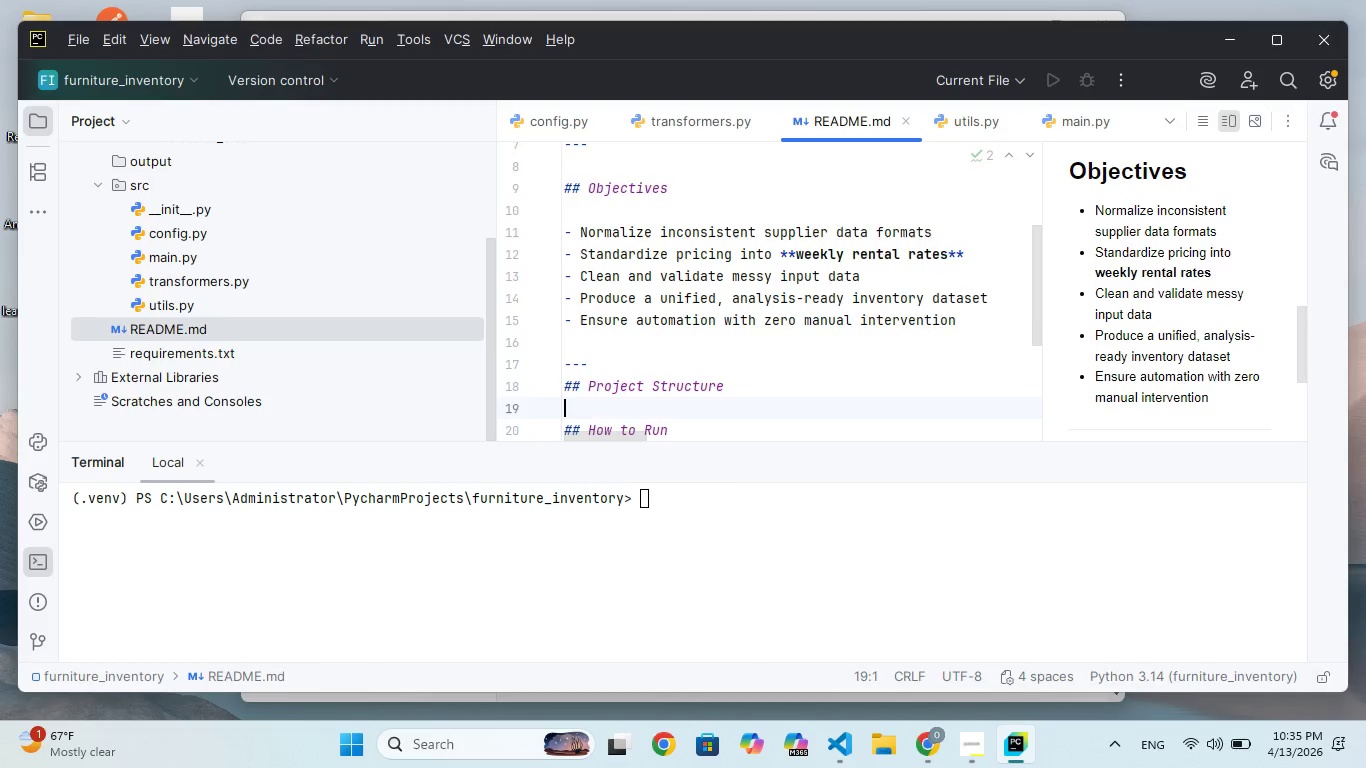 
key(Enter)
 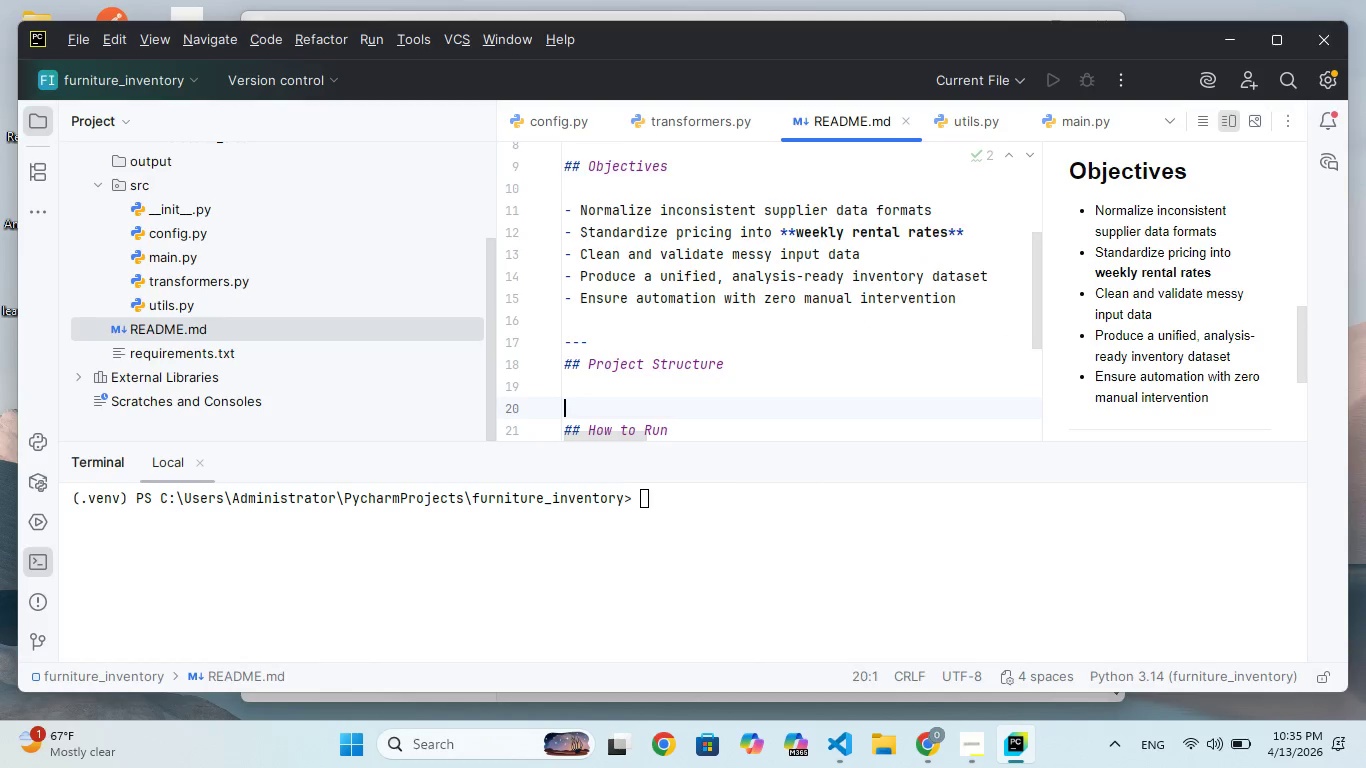 
key(Enter)
 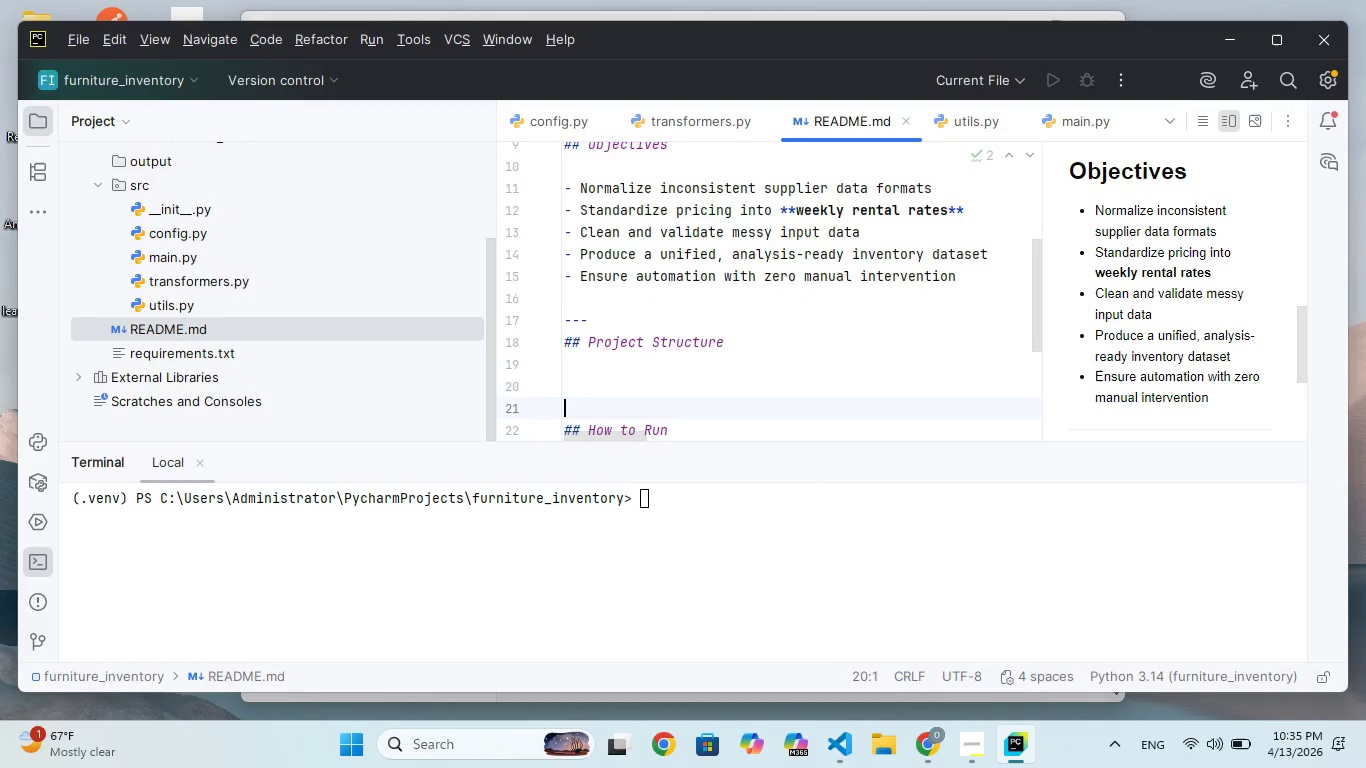 
key(Enter)
 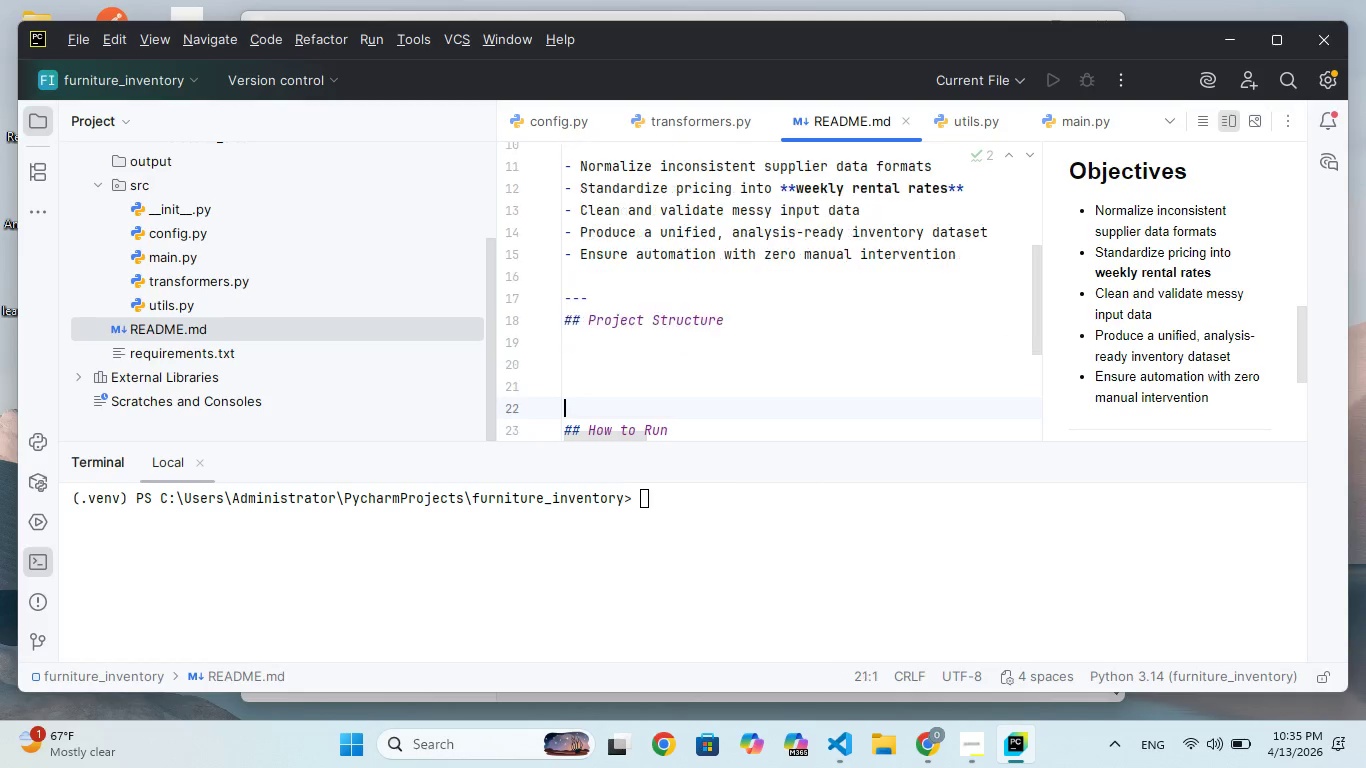 
key(Enter)
 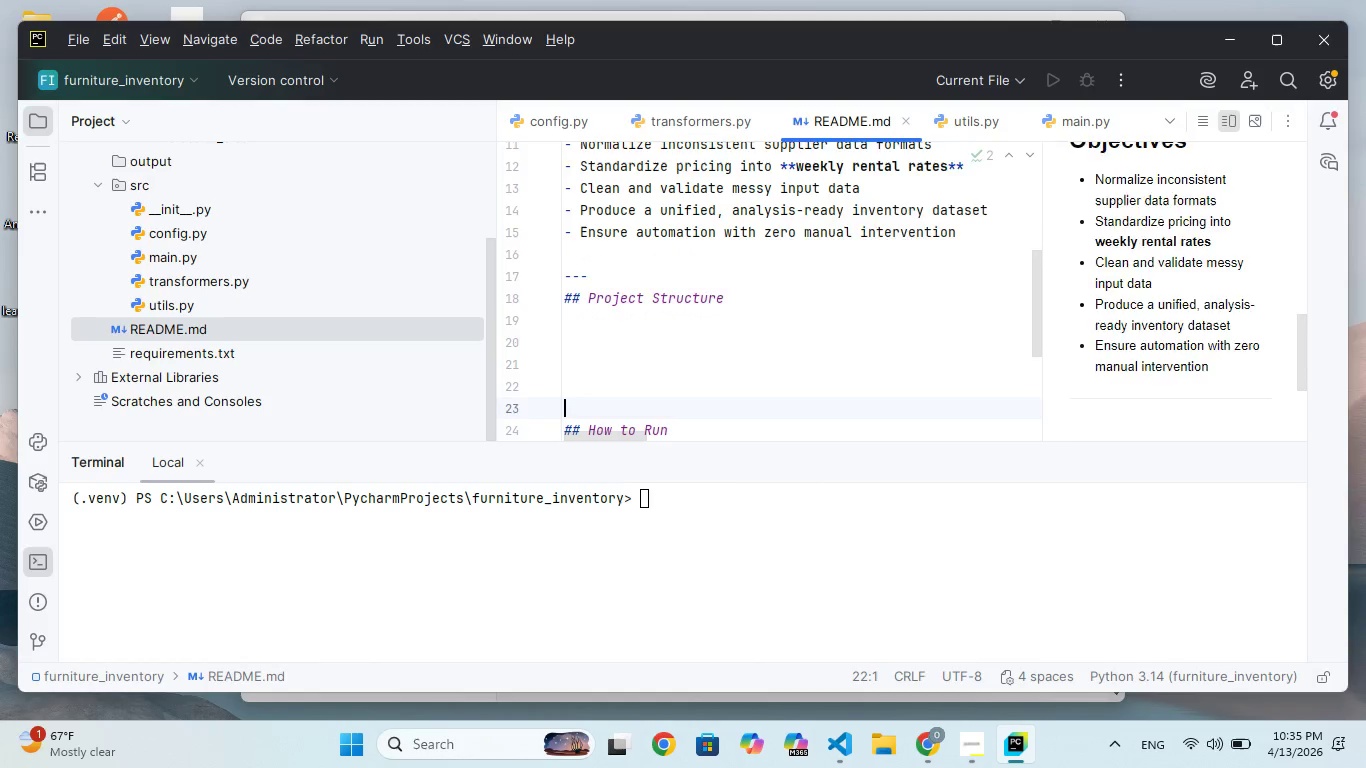 
key(Enter)
 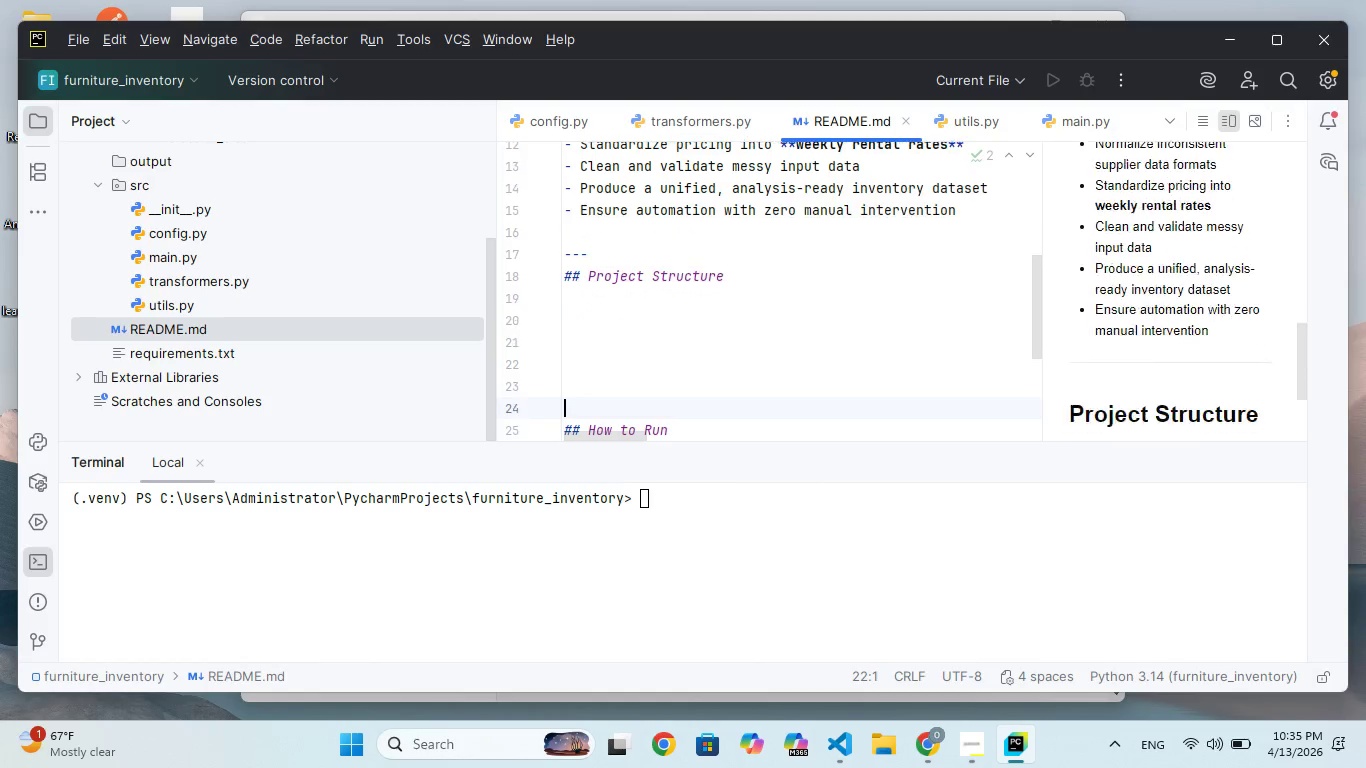 
key(Enter)
 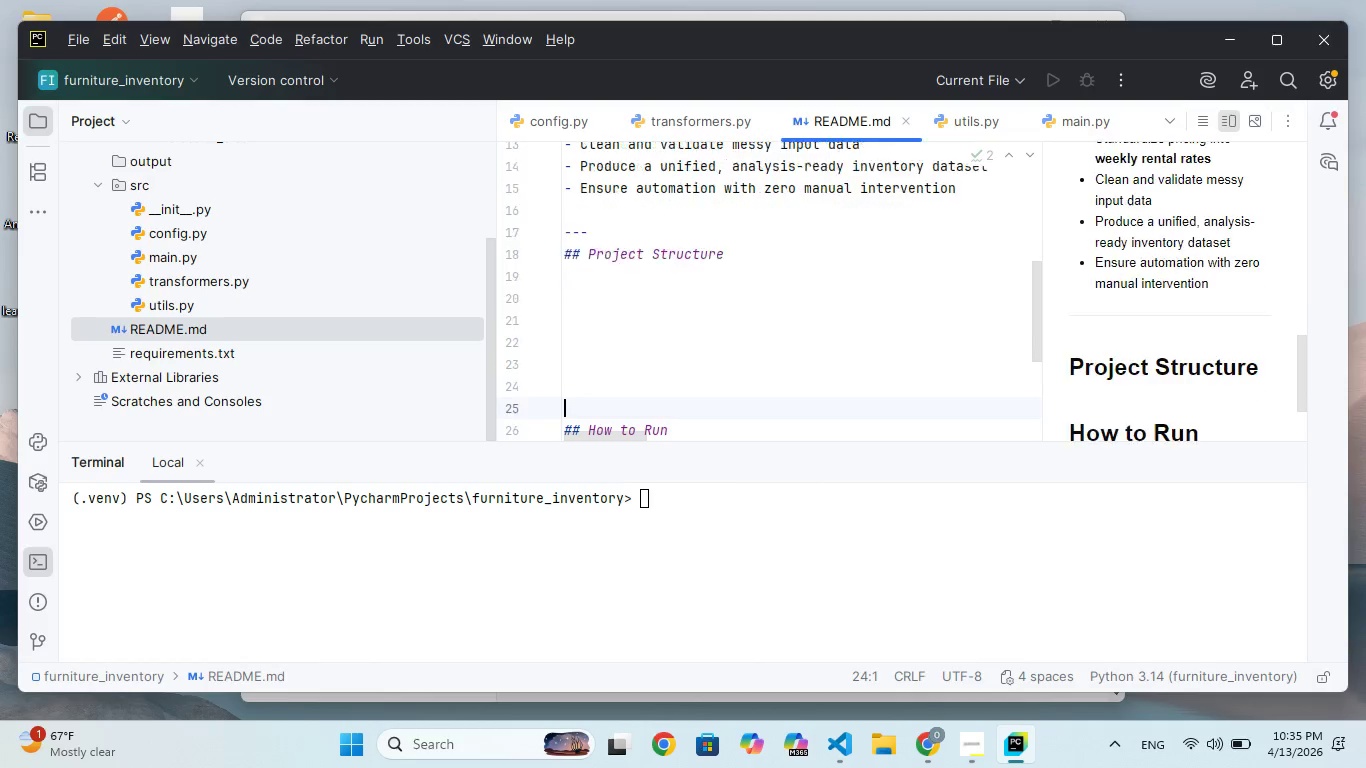 
key(Enter)
 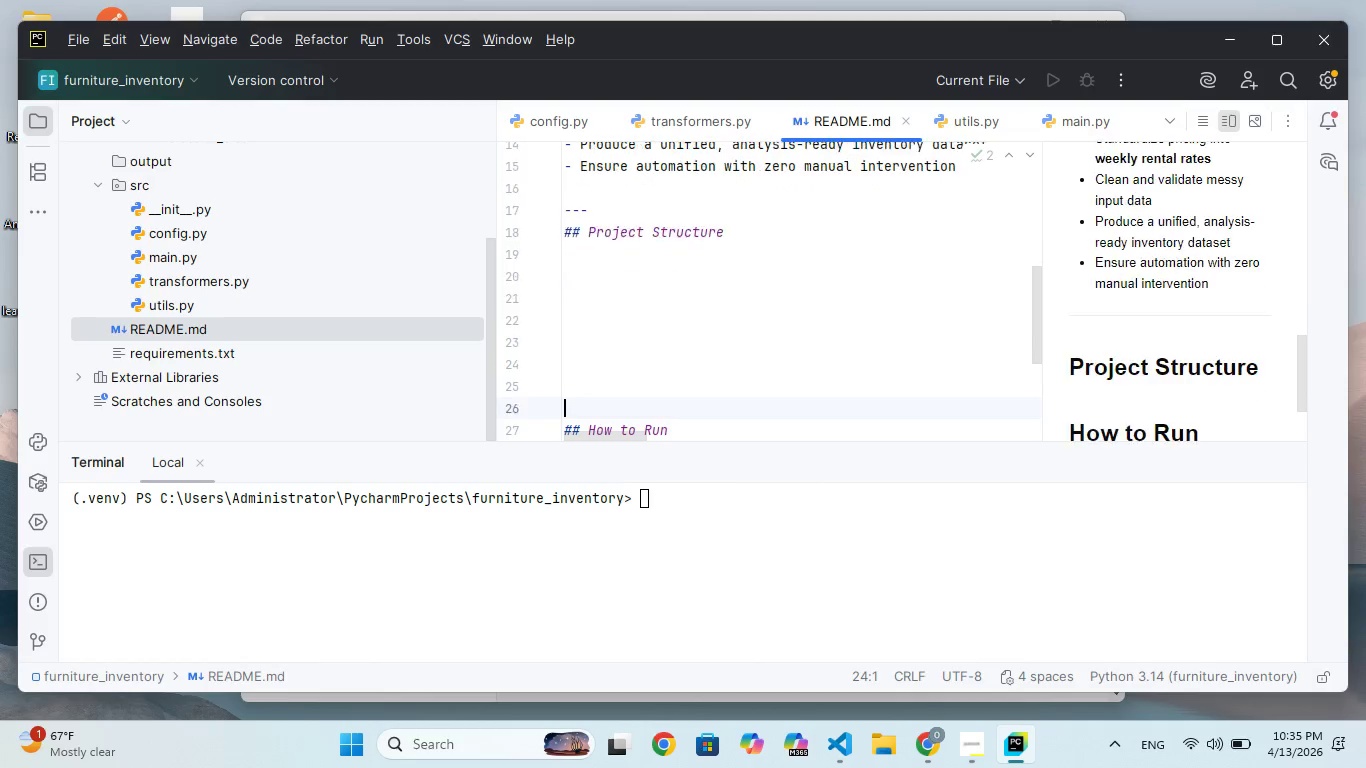 
key(Enter)
 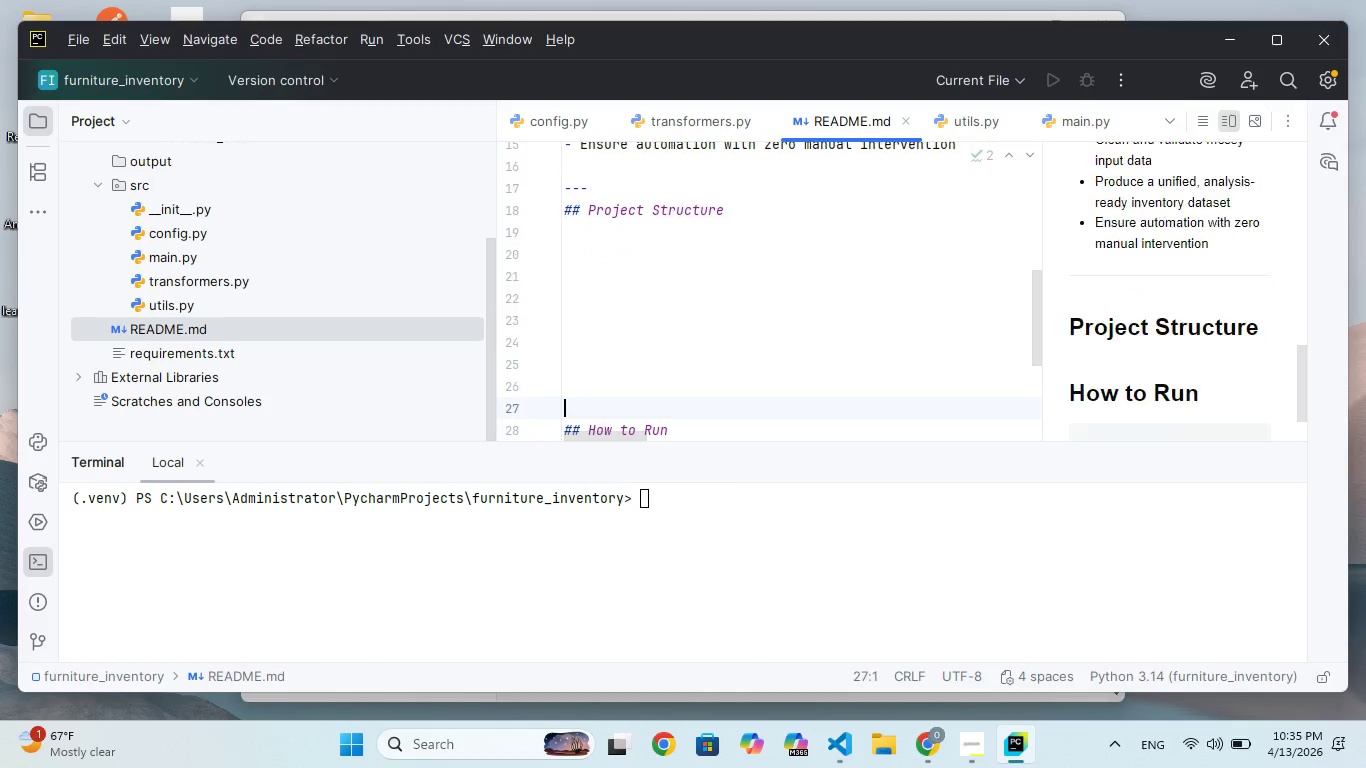 
key(Enter)
 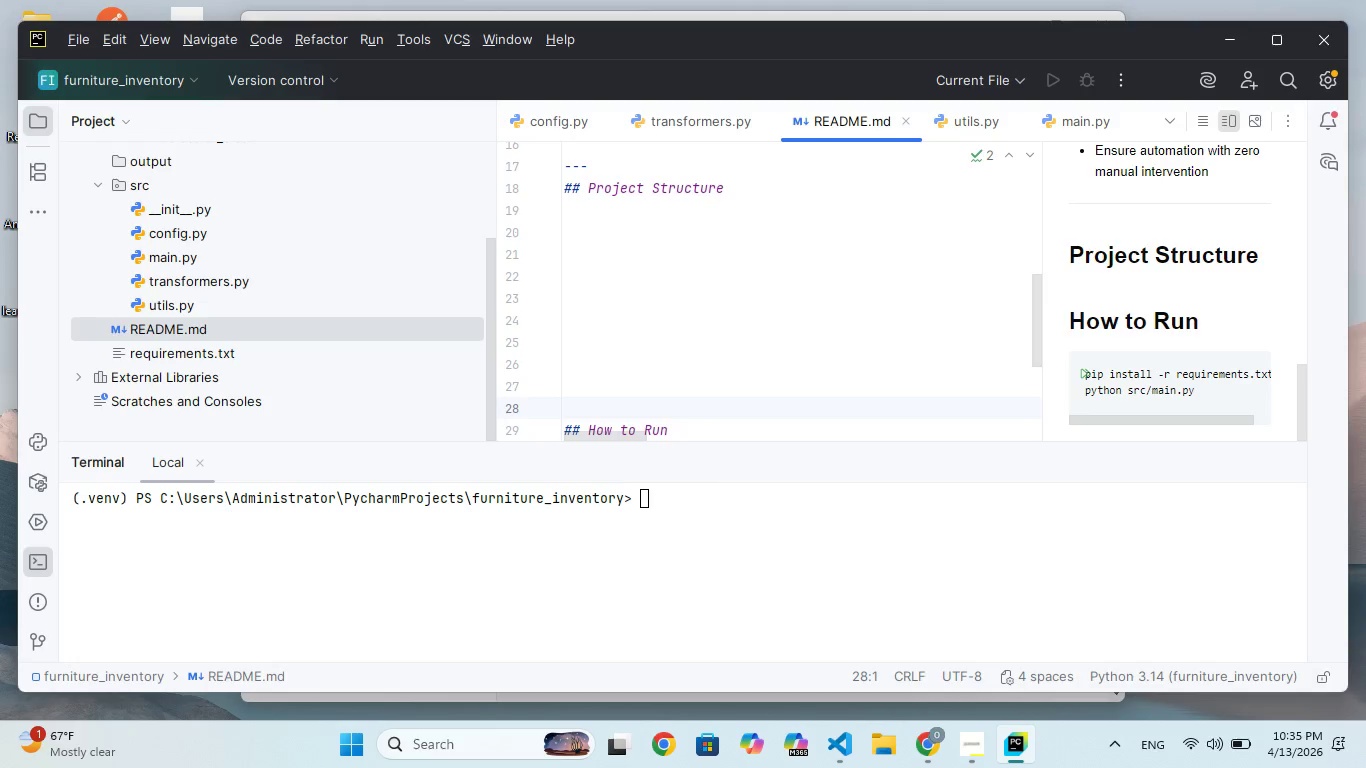 
wait(7.62)
 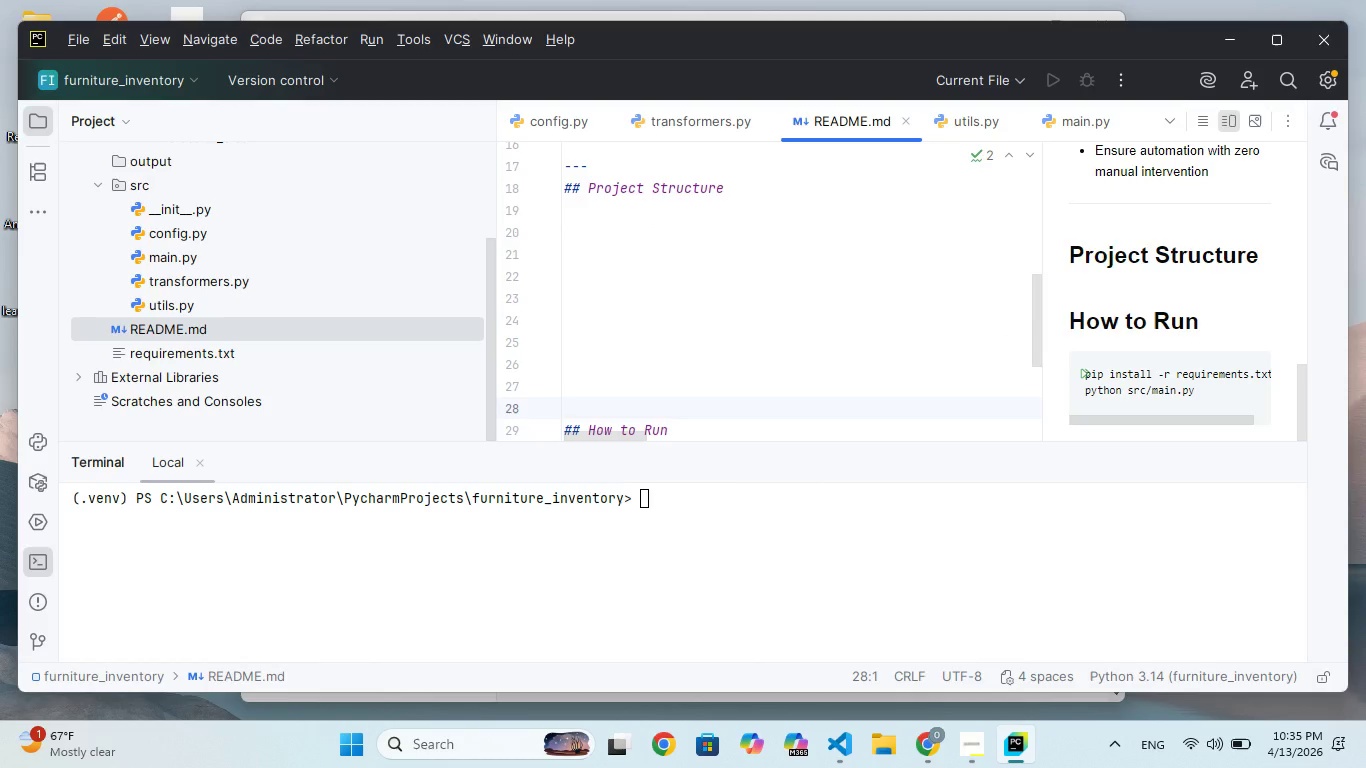 
type(## Installation )
 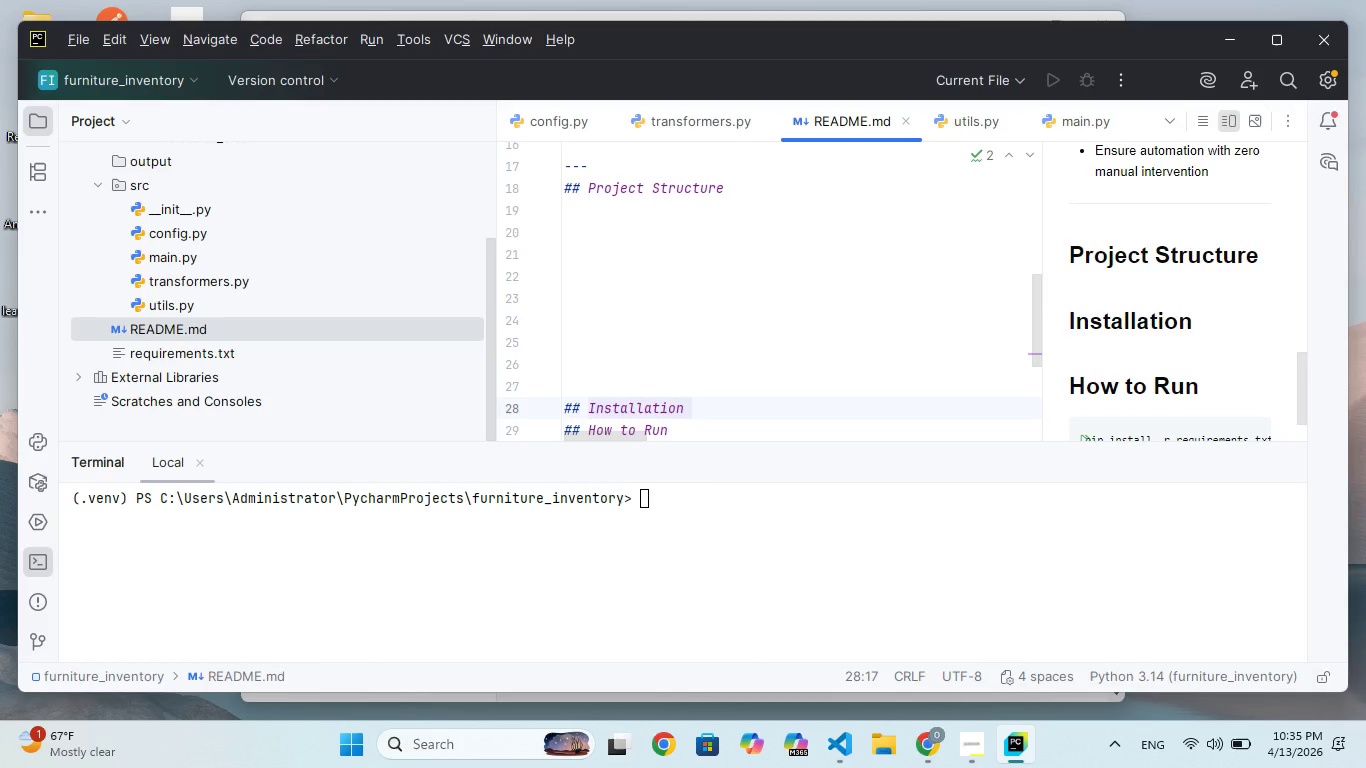 
type(& Setip)
key(Backspace)
key(Backspace)
type(up)
 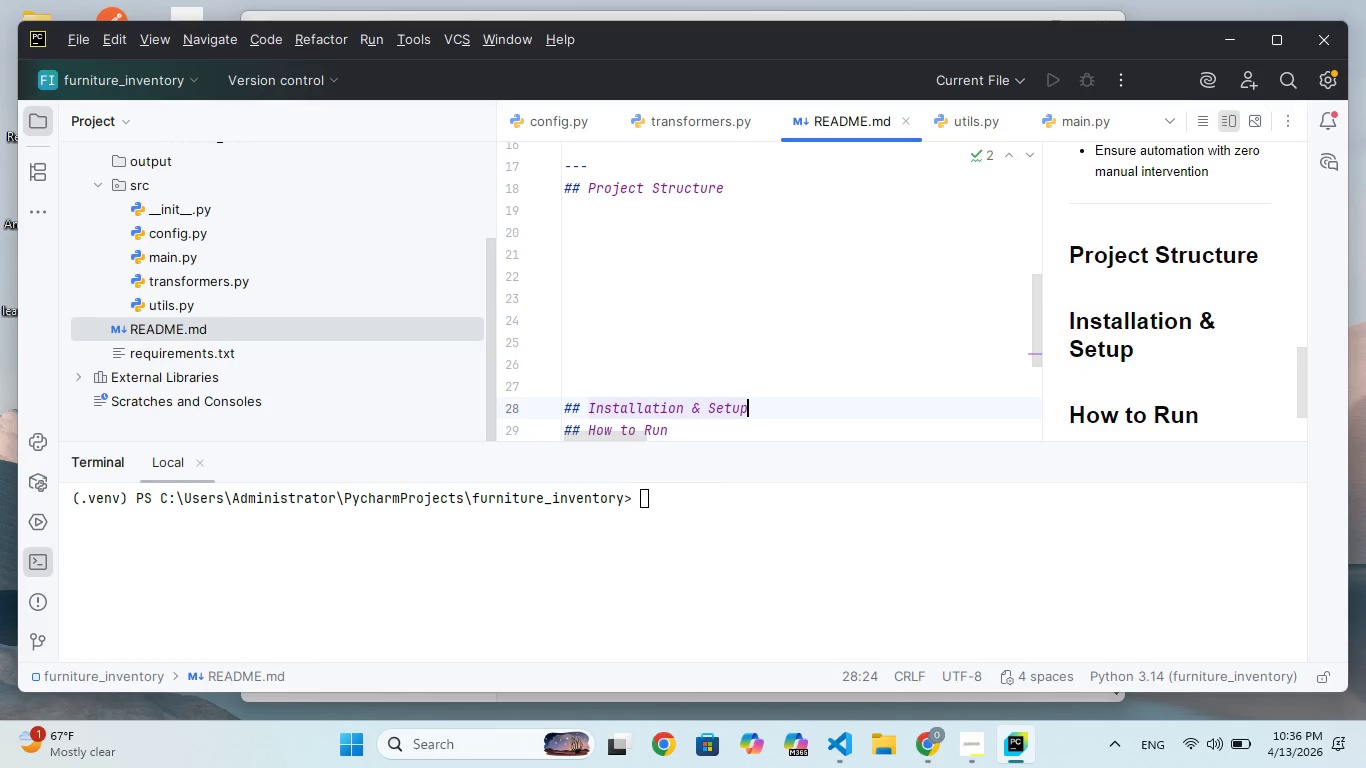 
key(Enter)
 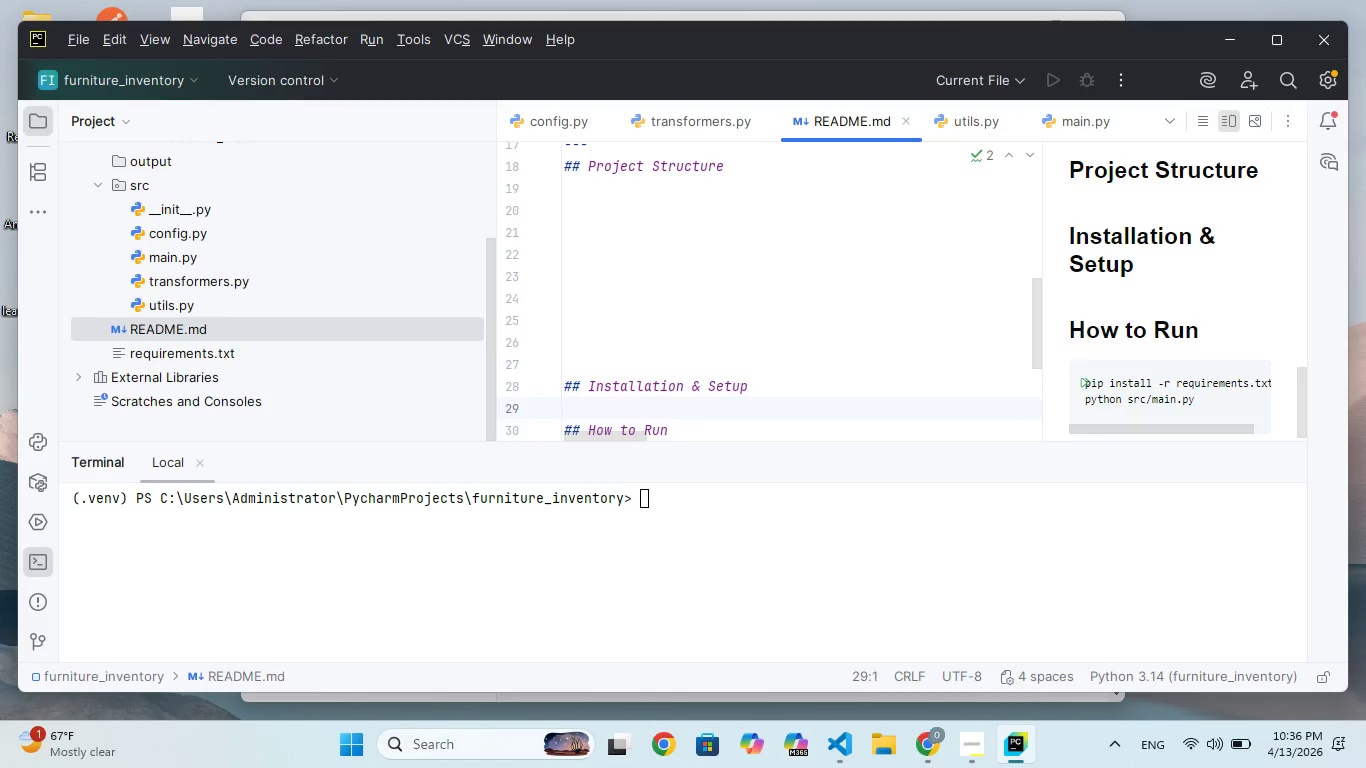 
type(### 1. Clone)
 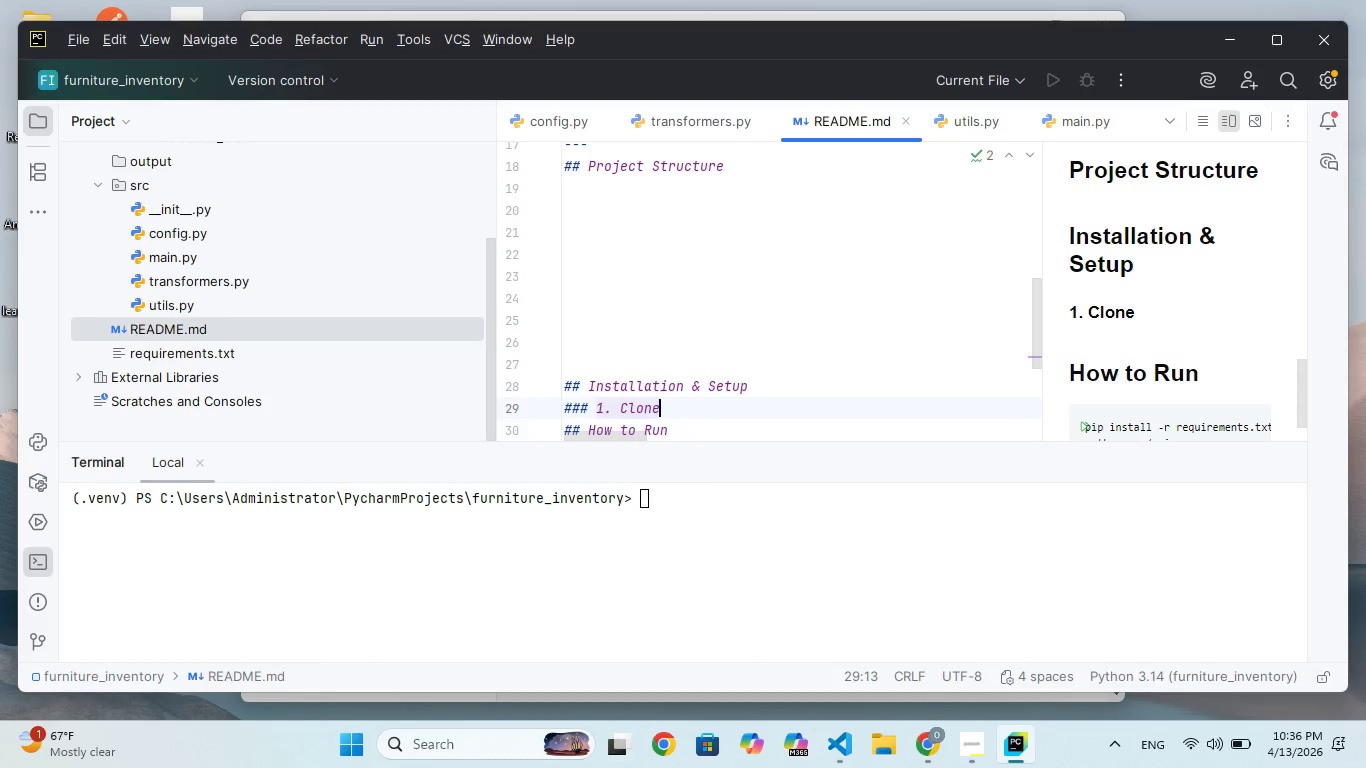 
wait(6.25)
 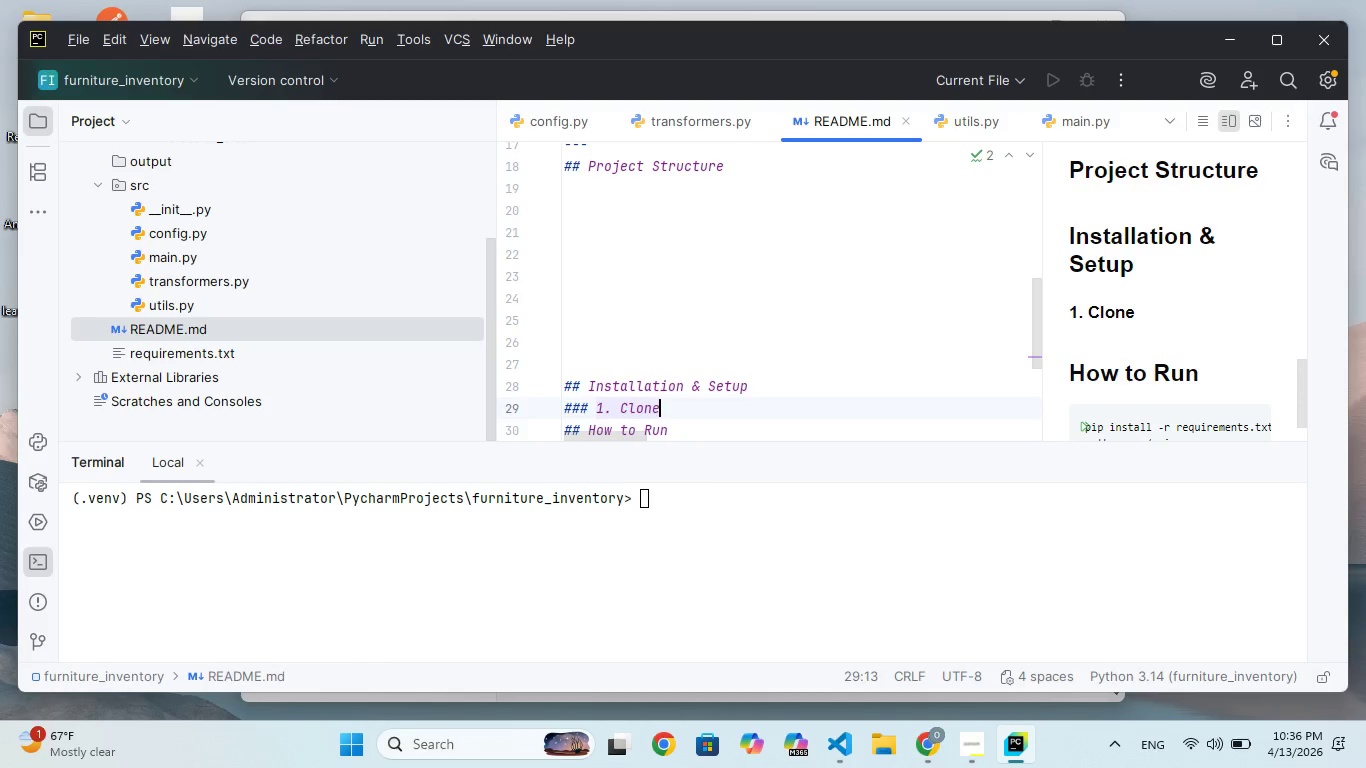 
type( or extrat the projt)
 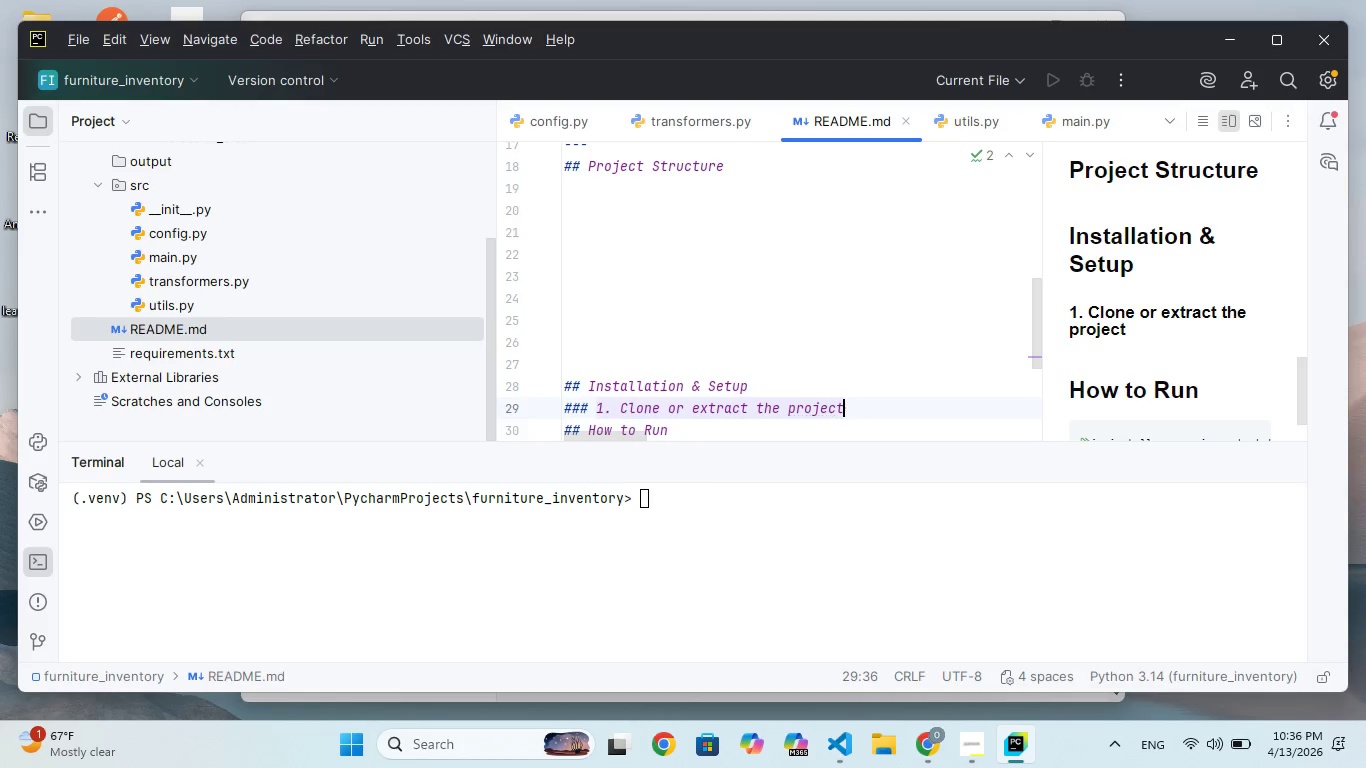 
hold_key(key=C, duration=0.31)
 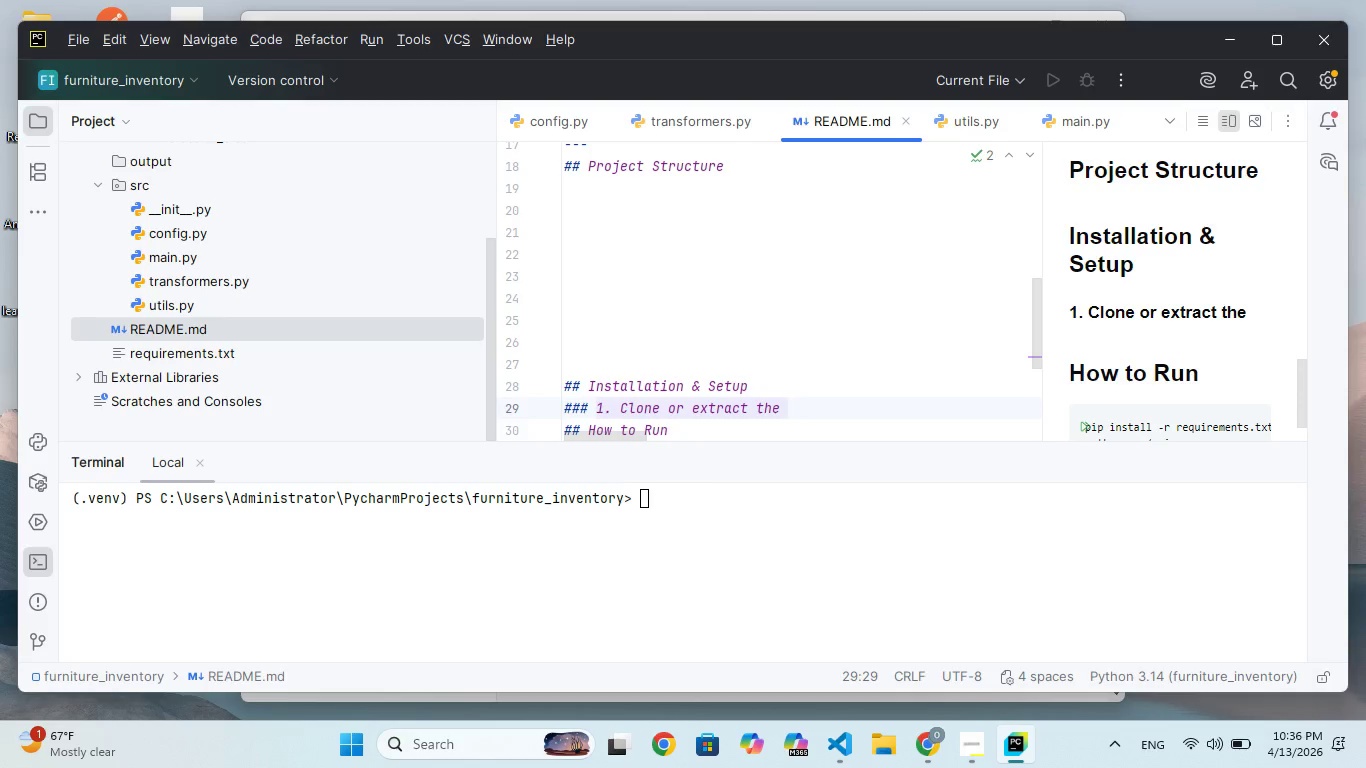 
hold_key(key=C, duration=0.34)
 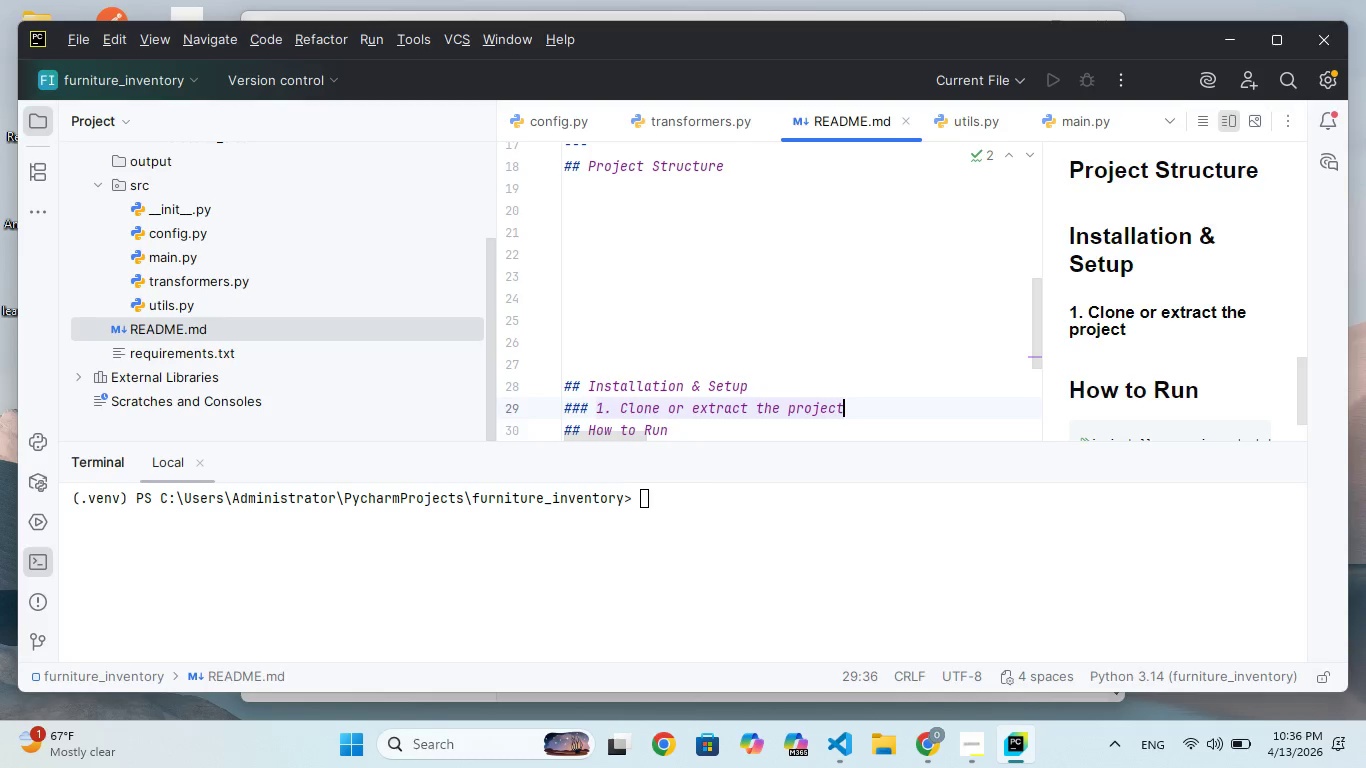 
key(Enter)
 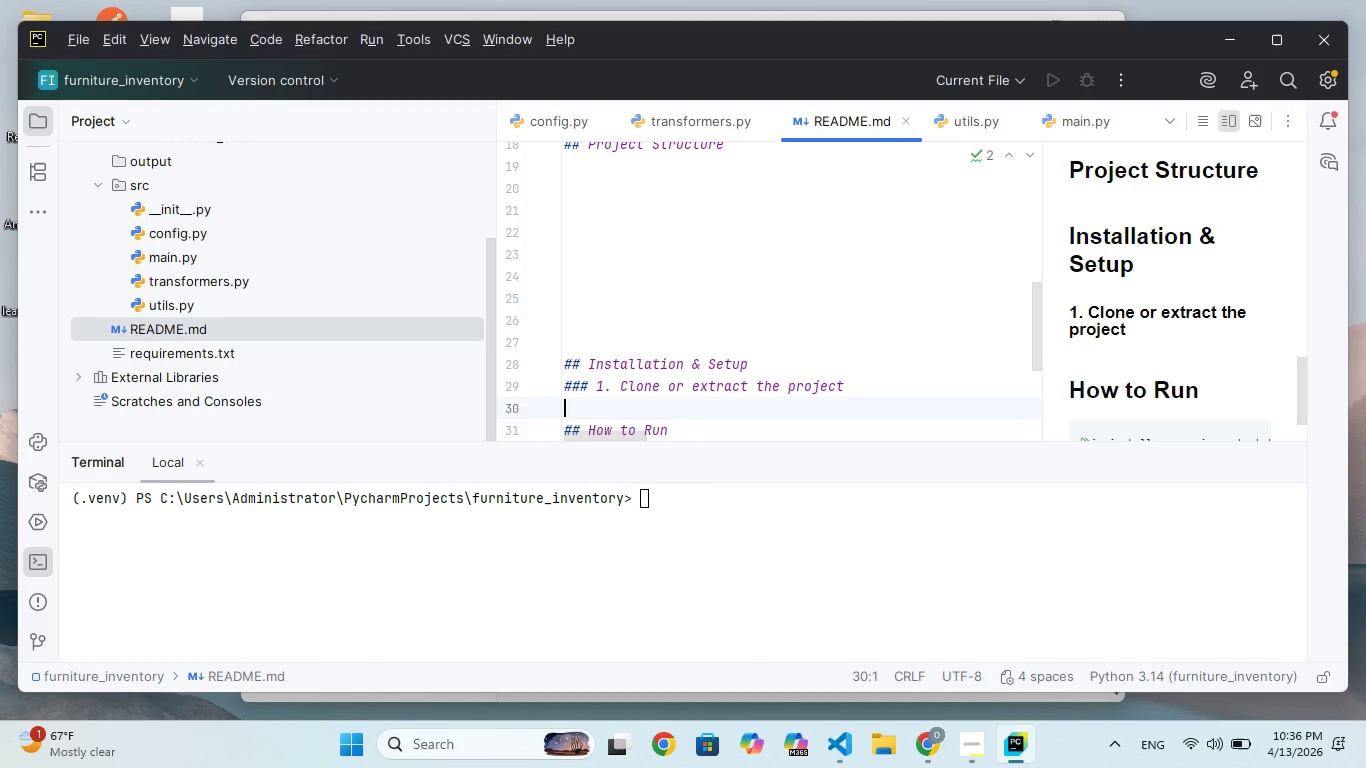 
wait(5.11)
 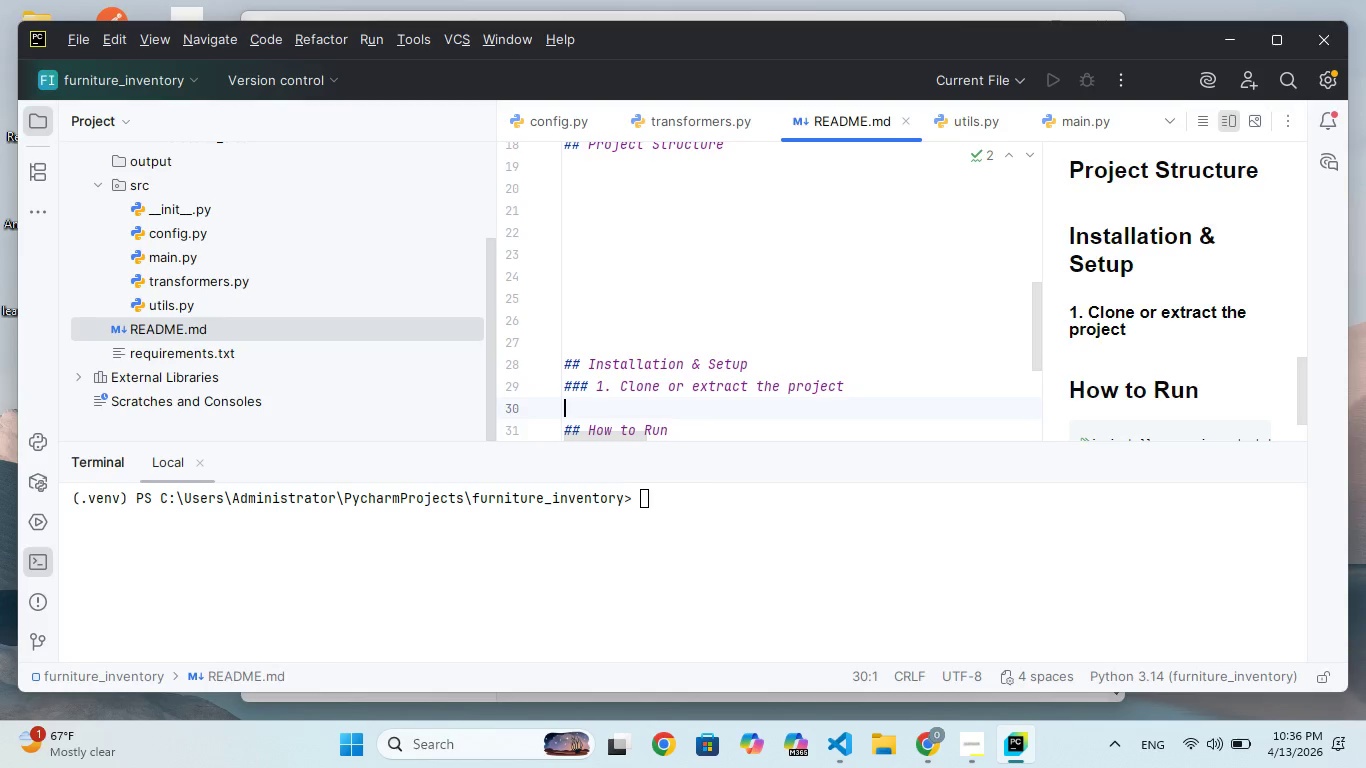 
type(```bag)
 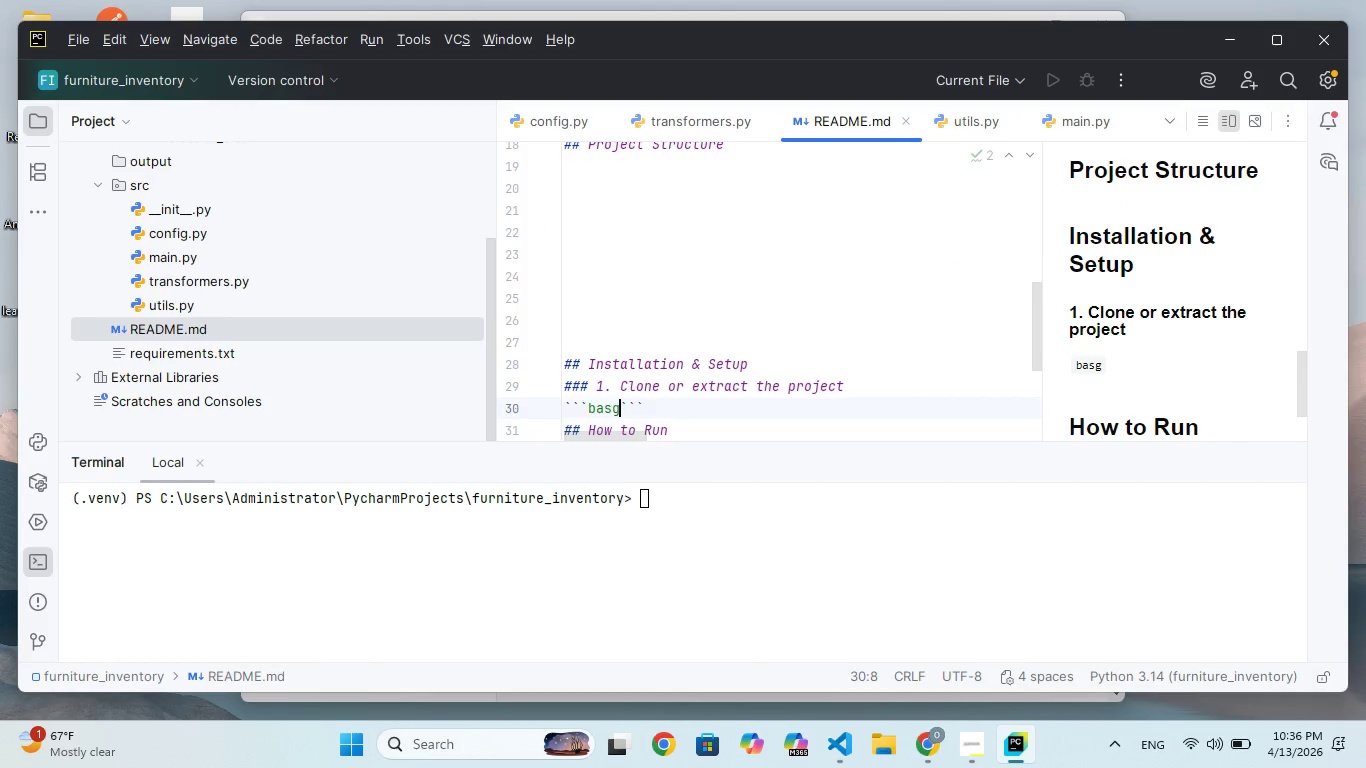 
hold_key(key=S, duration=0.39)
 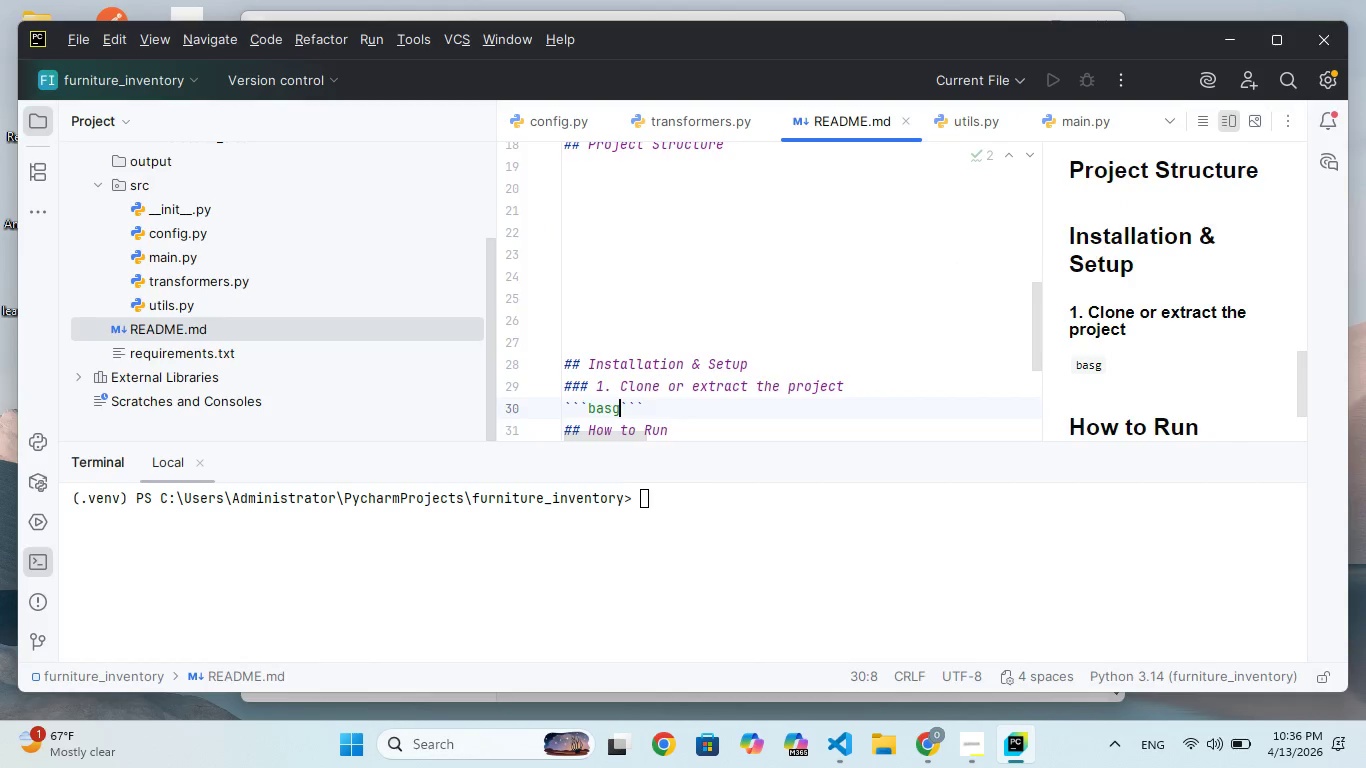 
key(Enter)
 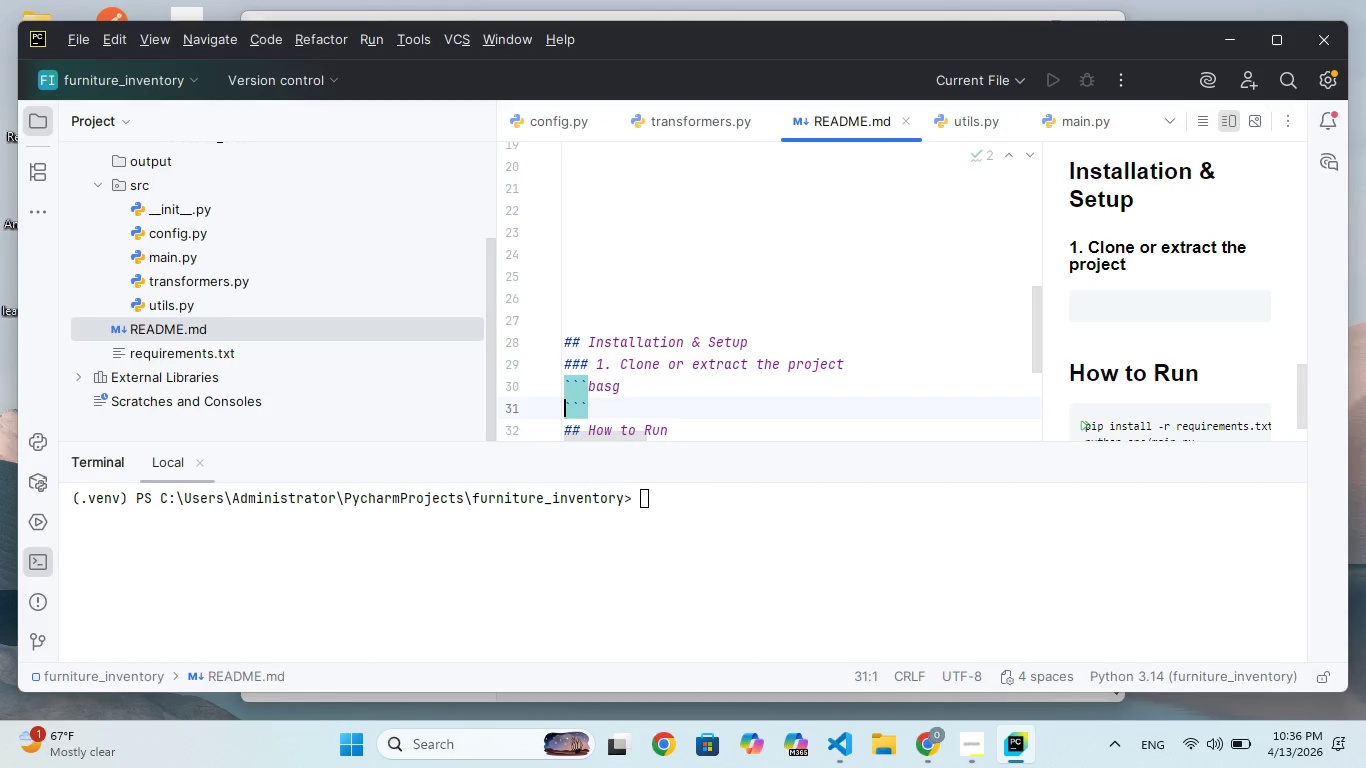 
key(Backspace)
 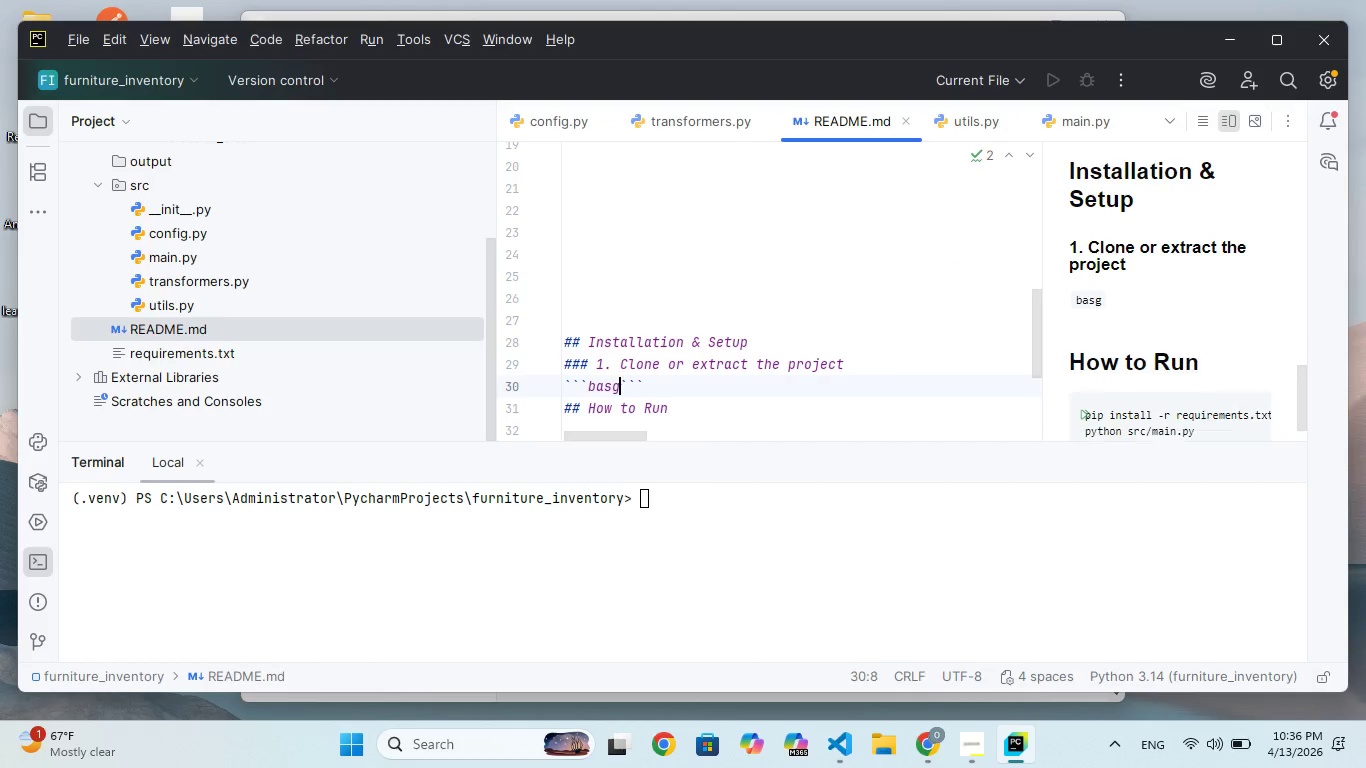 
key(Backspace)
 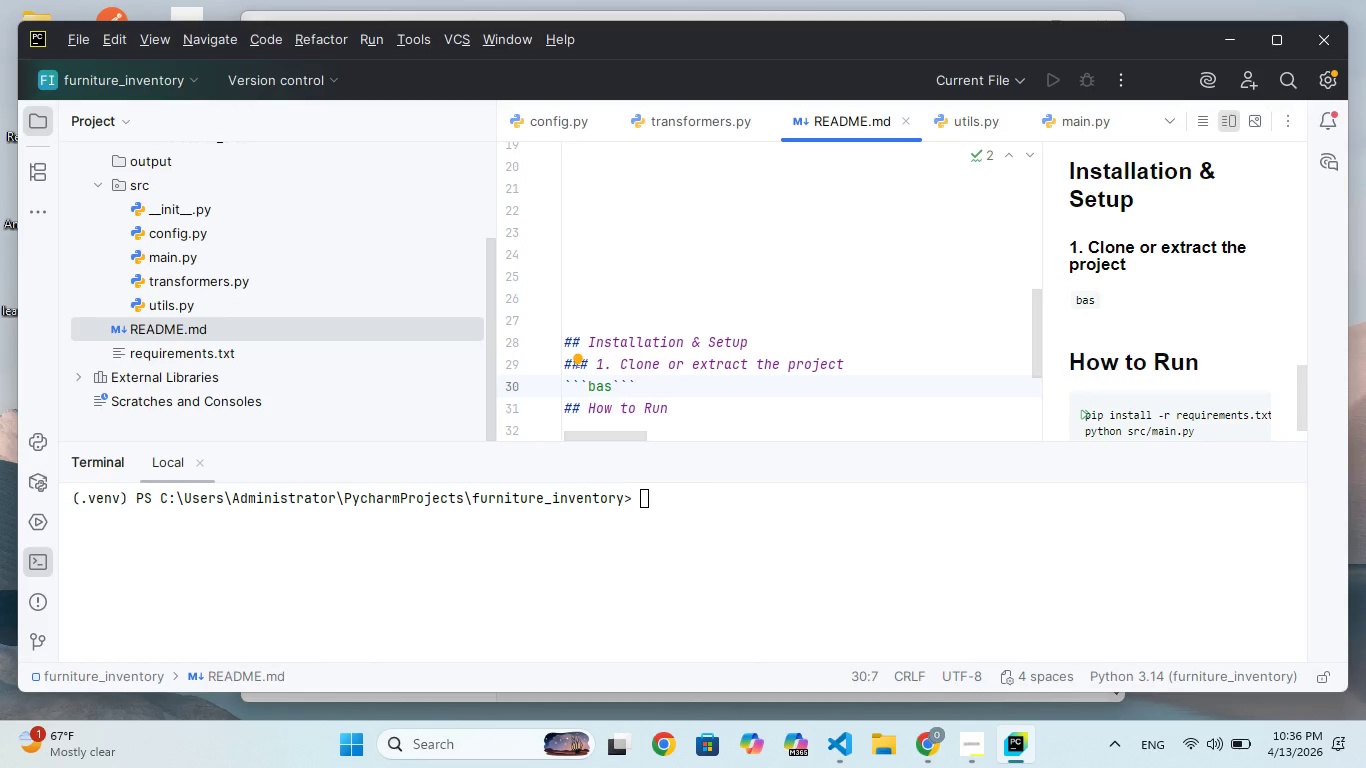 
key(H)
 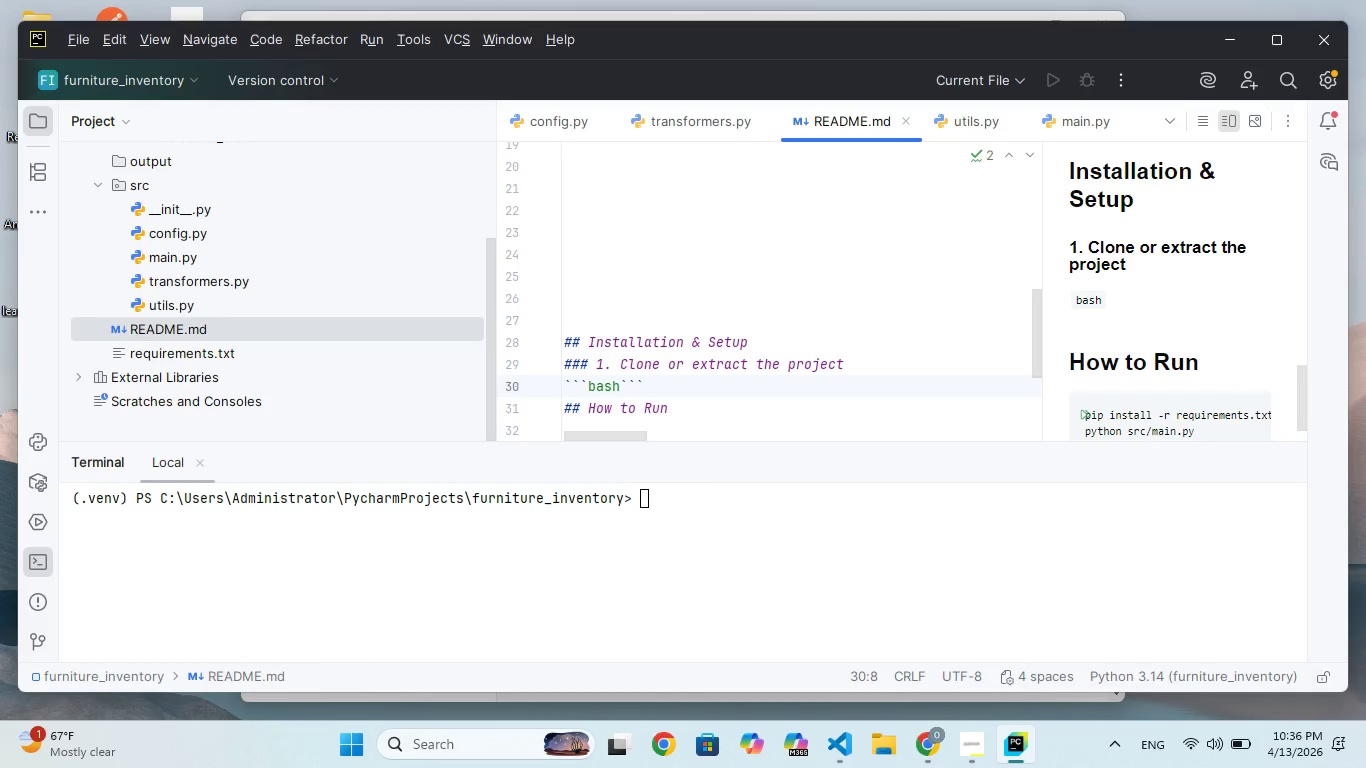 
key(Enter)
 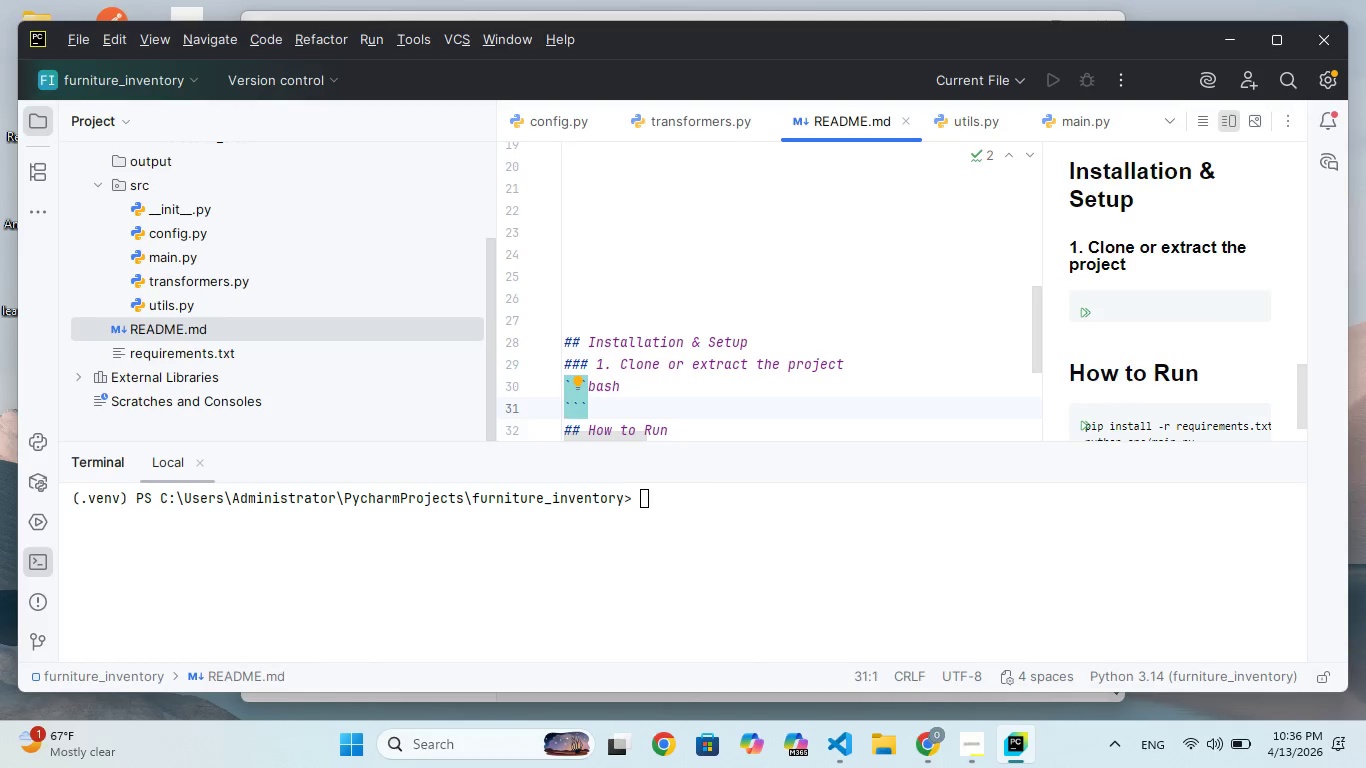 
key(ArrowUp)
 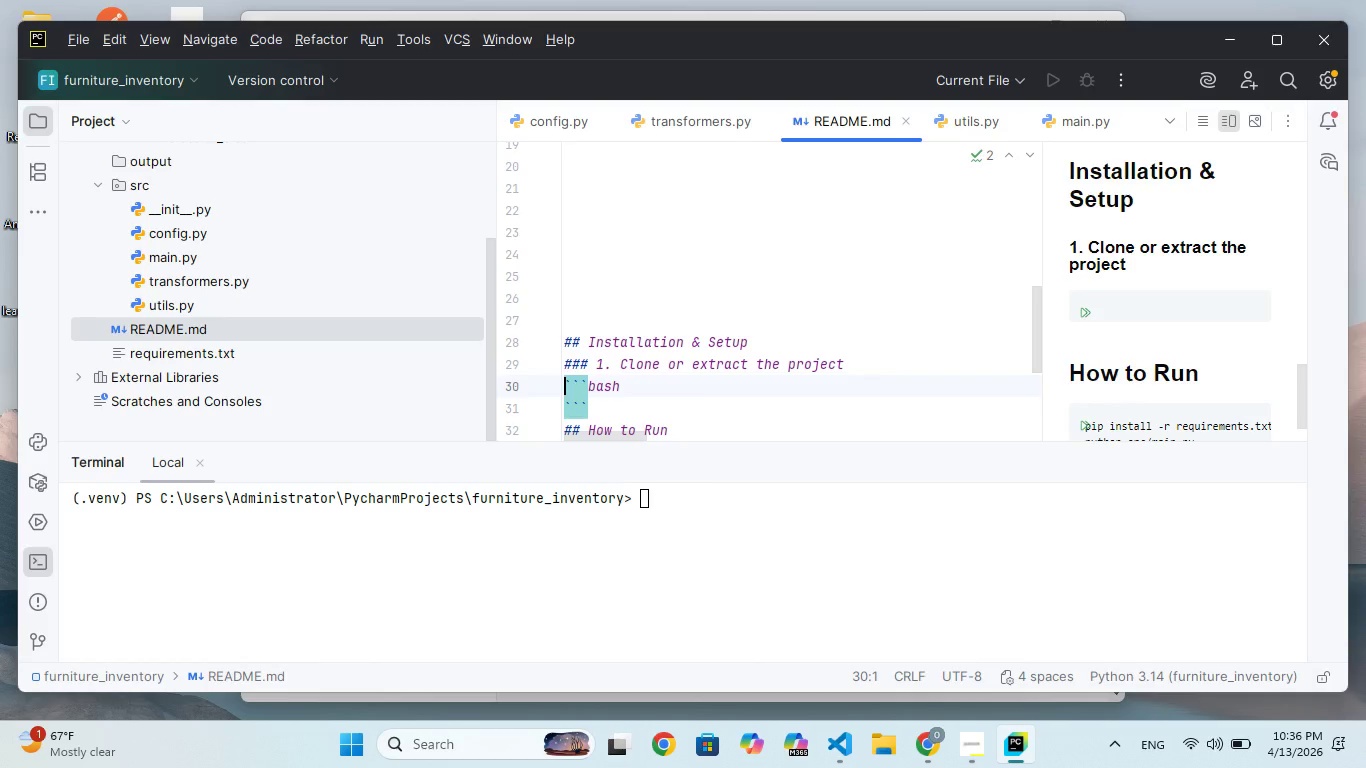 
hold_key(key=ArrowRight, duration=0.61)
 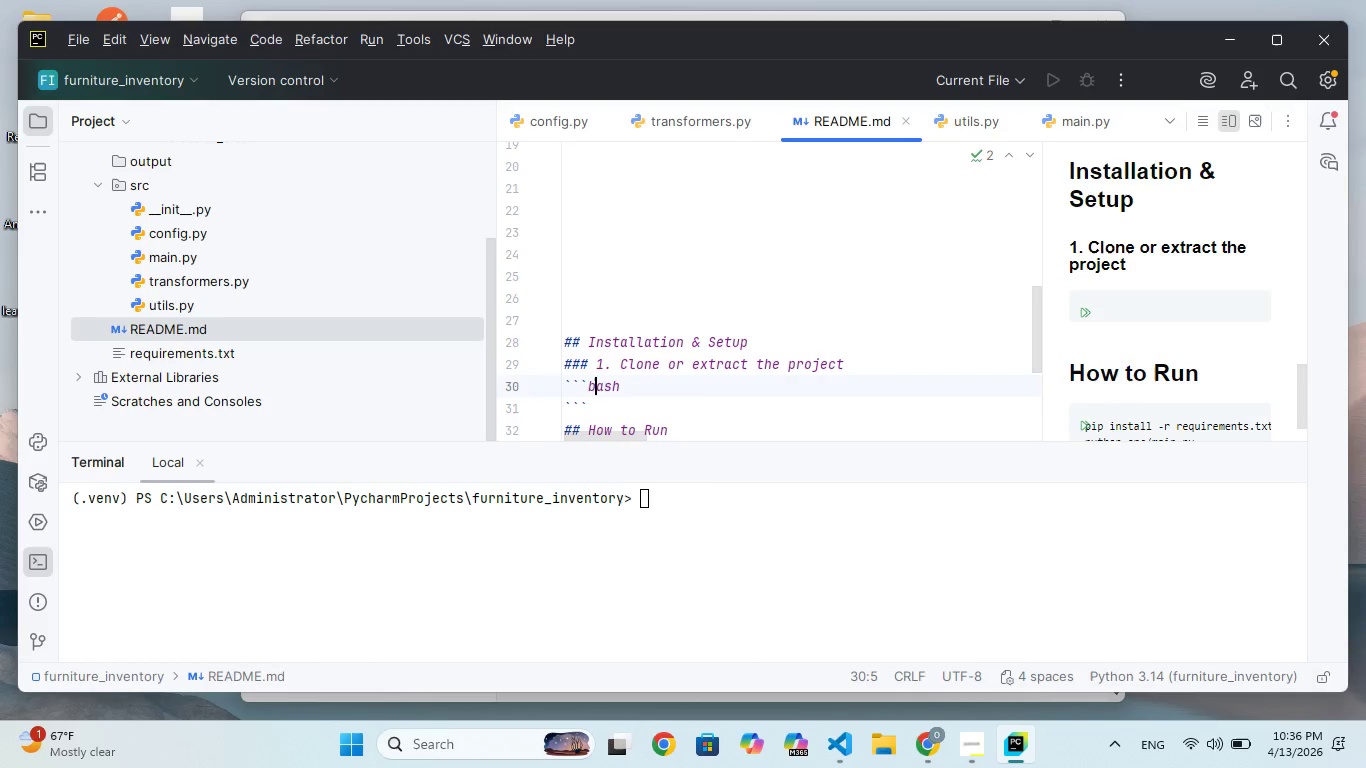 
key(ArrowRight)
 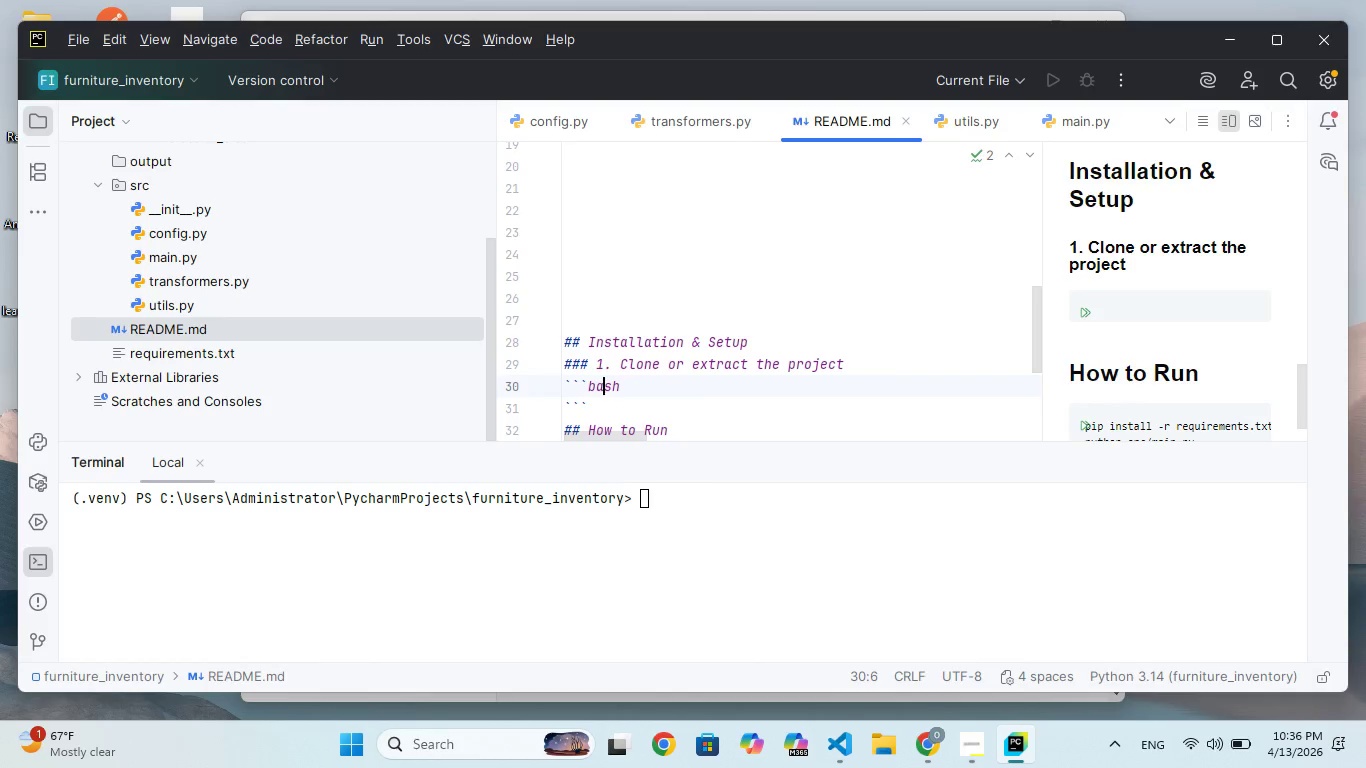 
key(ArrowRight)
 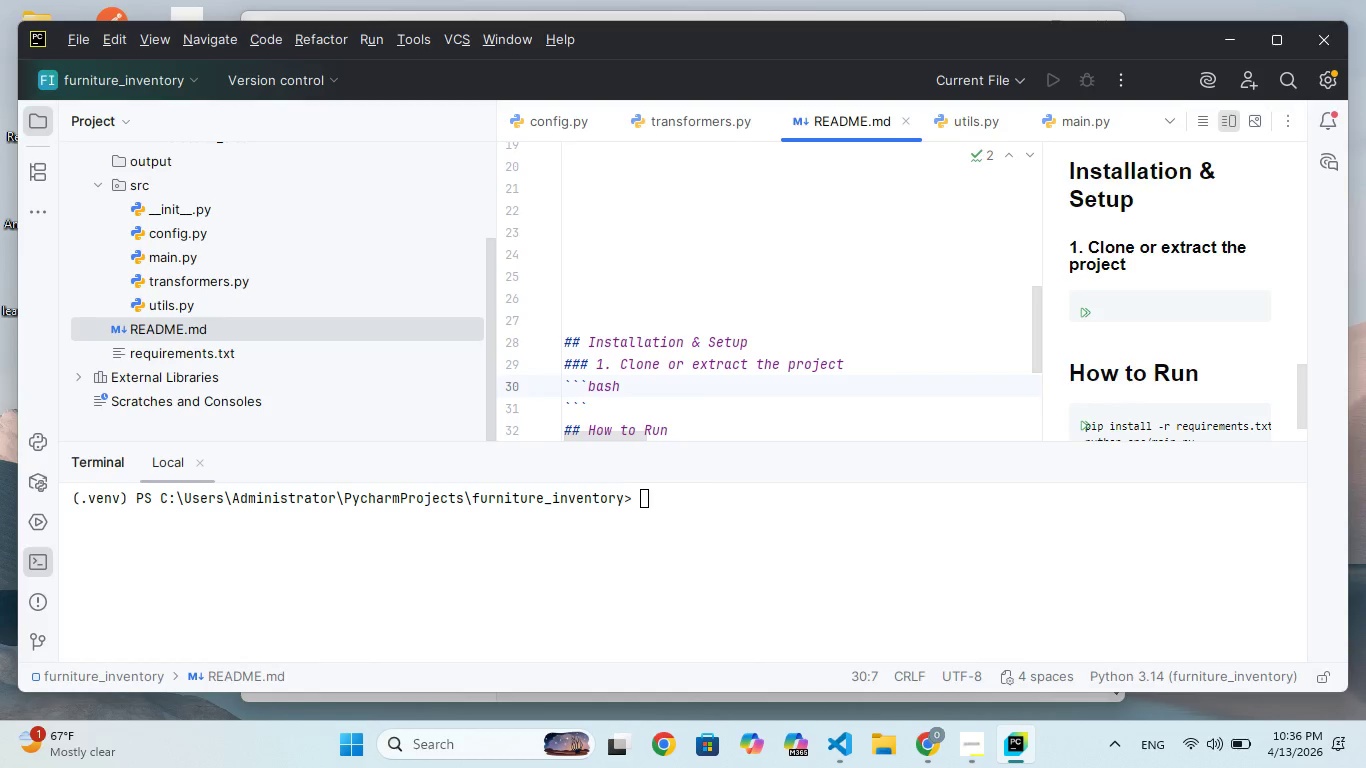 
key(ArrowRight)
 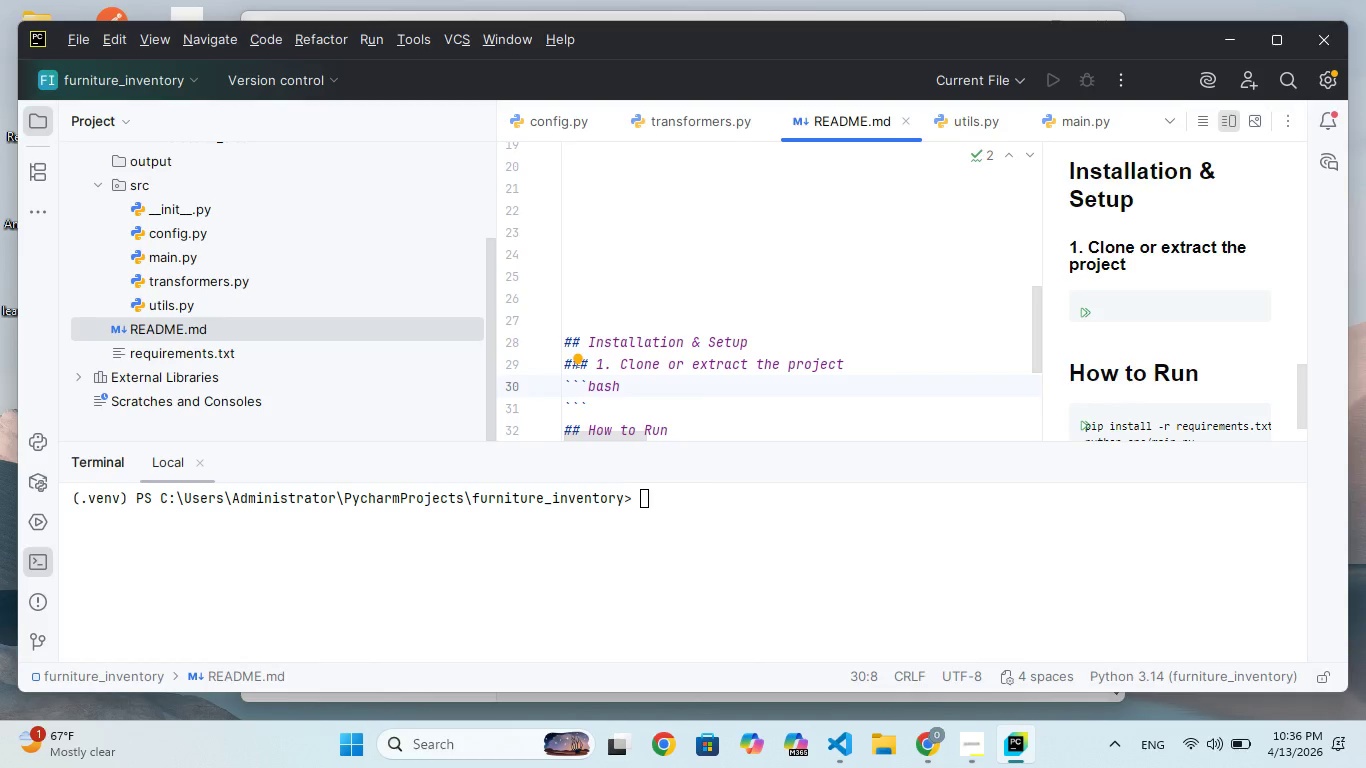 
key(Enter)
 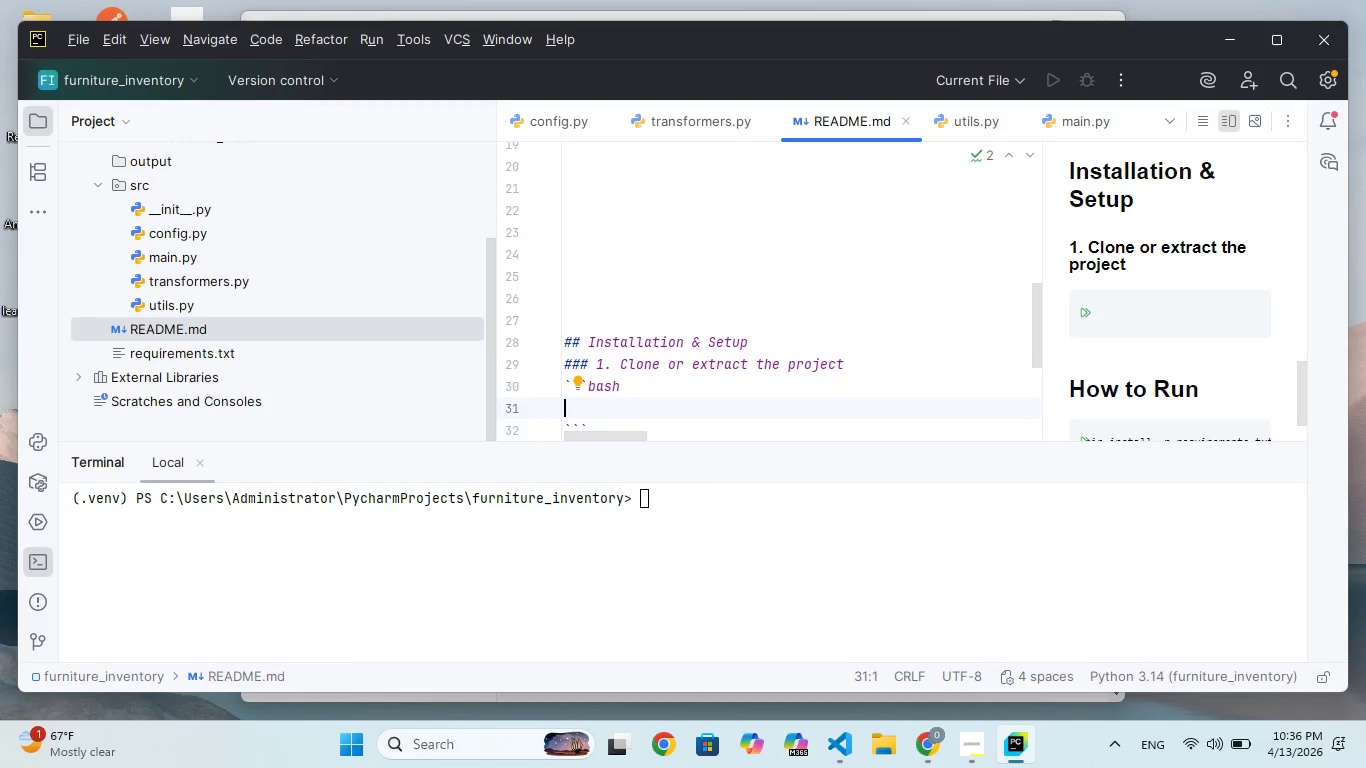 
type(cd furnu)
key(Backspace)
type(iture_inventory)
 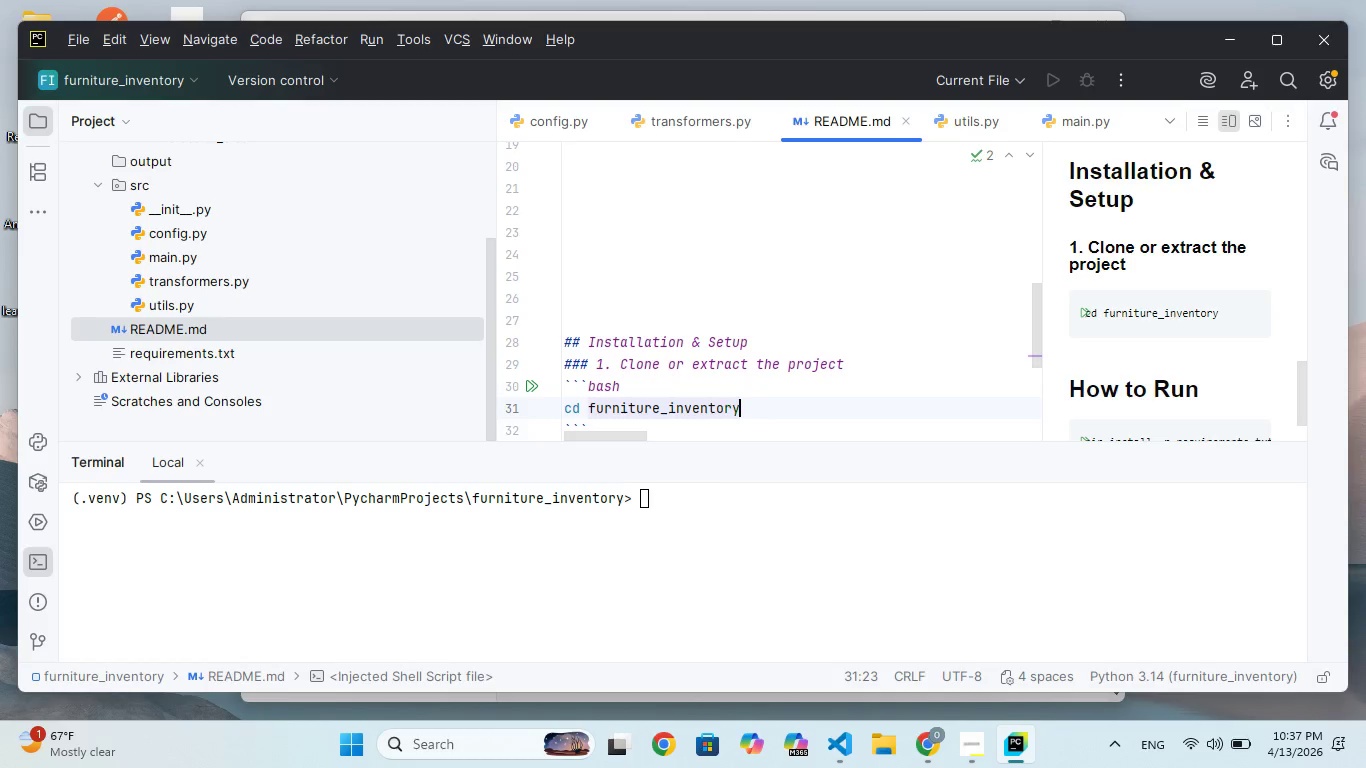 
key(ArrowDown)
 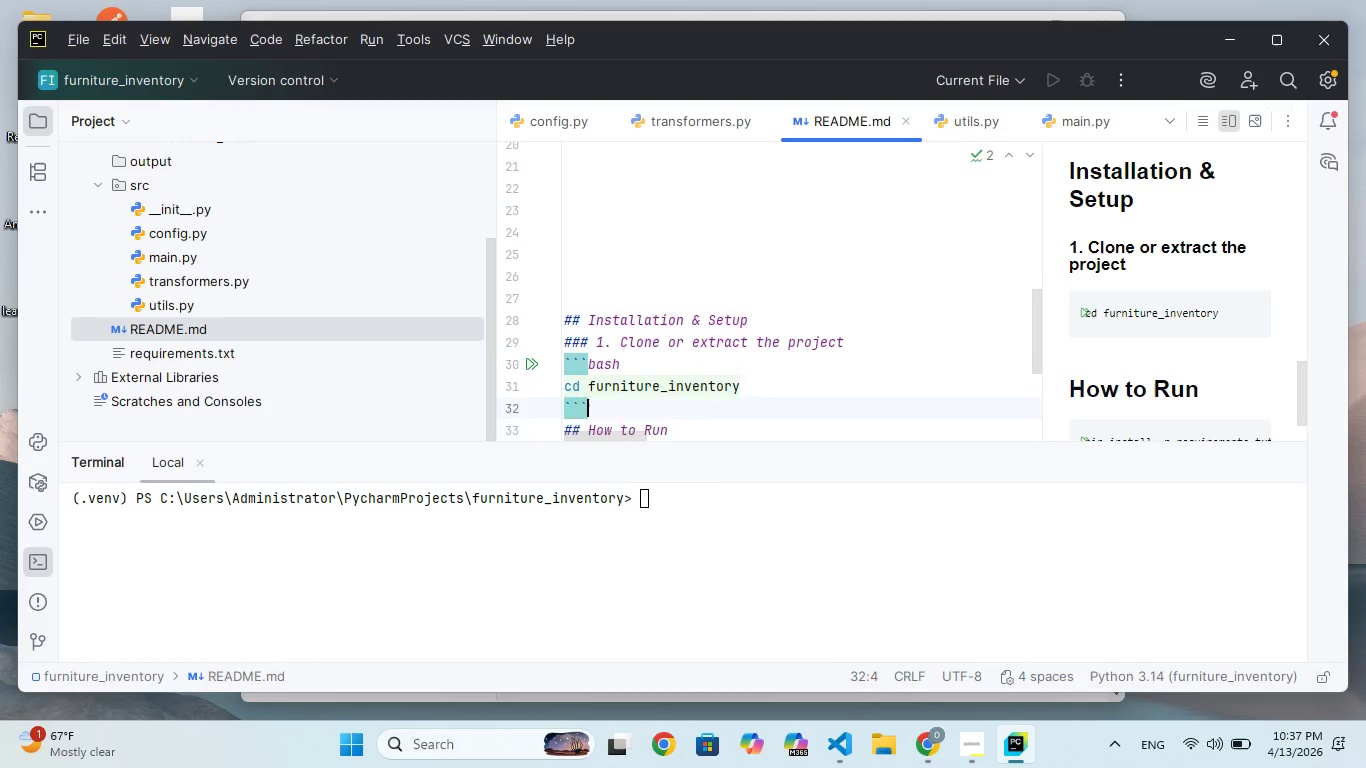 
key(ArrowDown)
 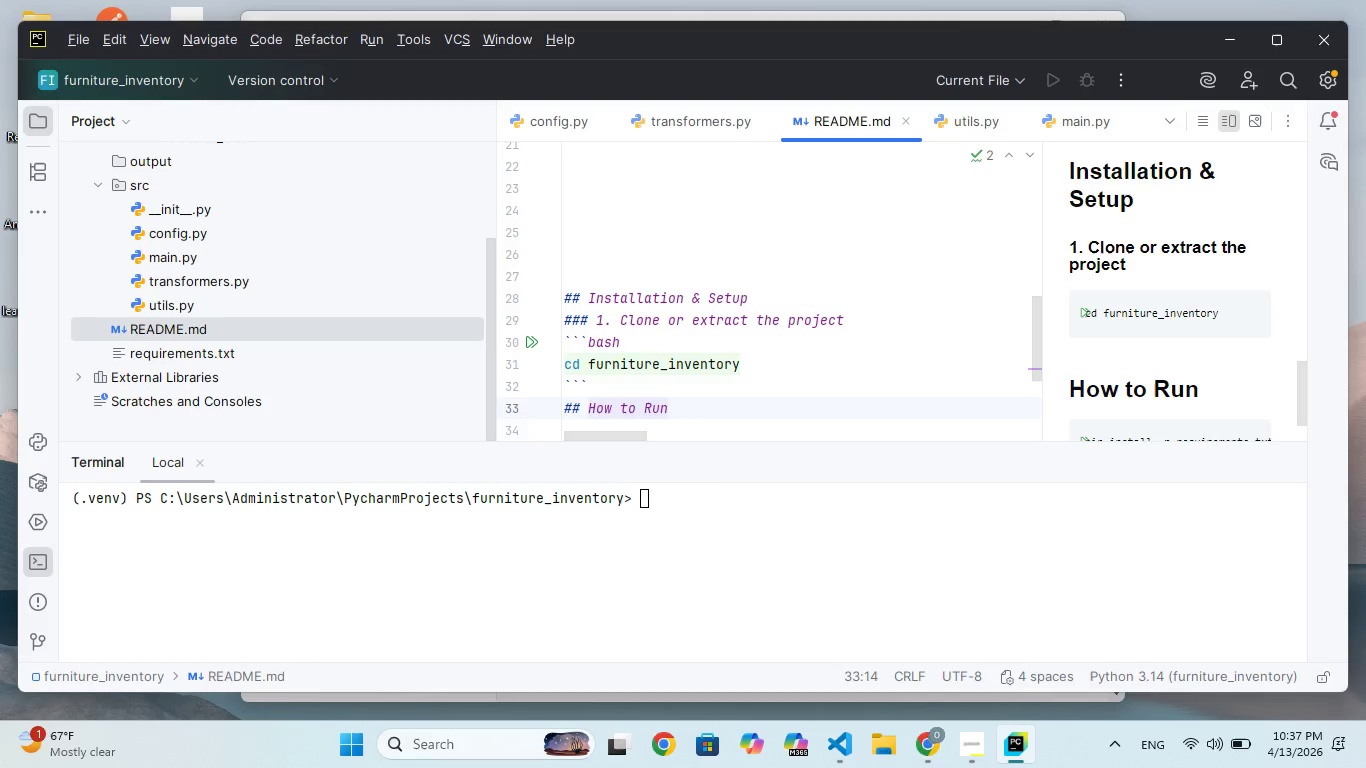 
key(ArrowUp)
 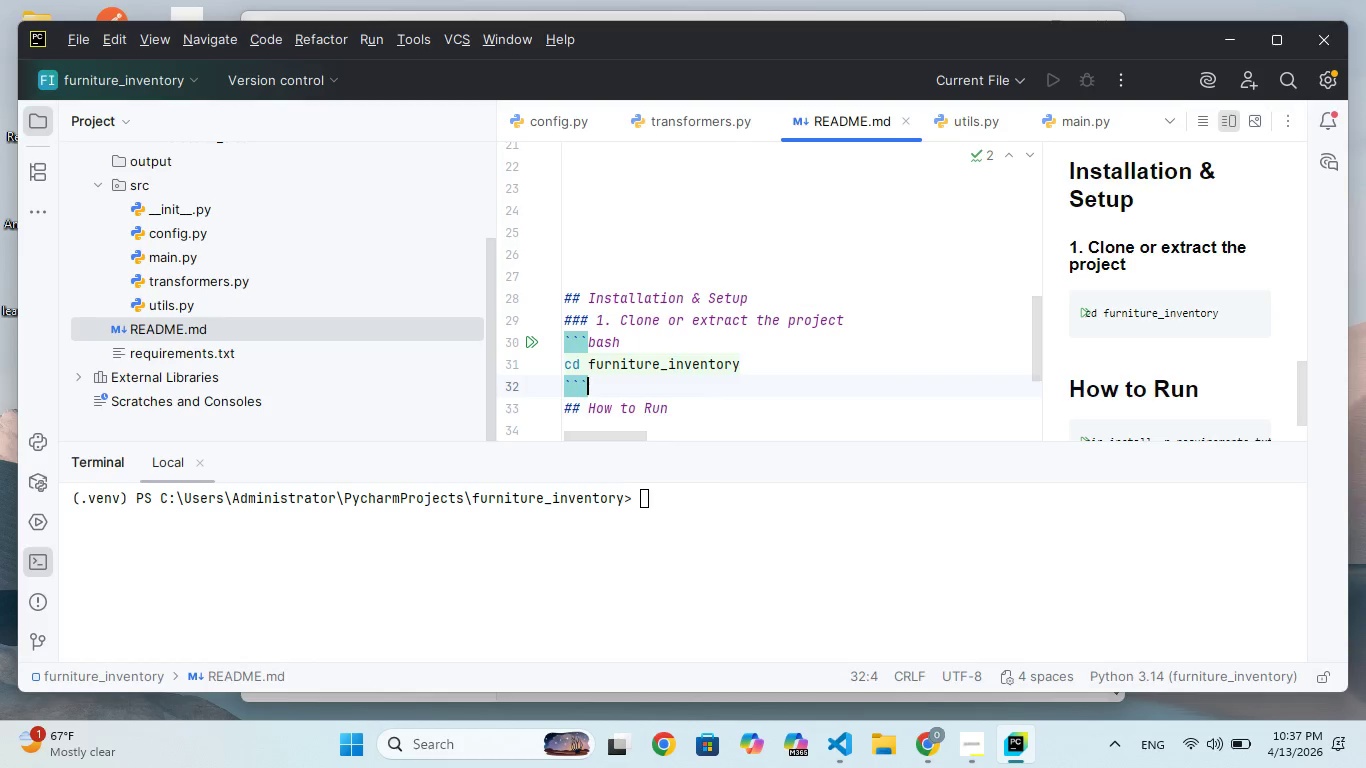 
key(Enter)
 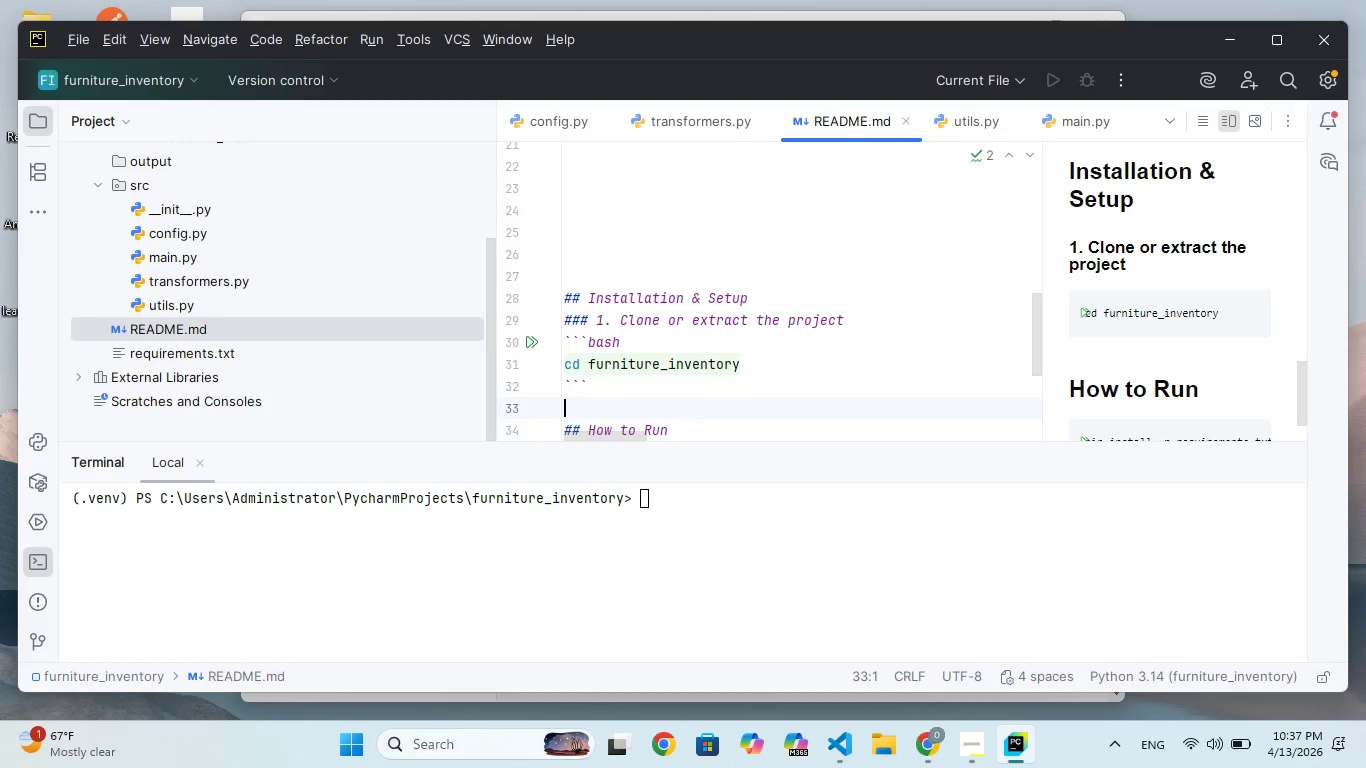 
type(###)
 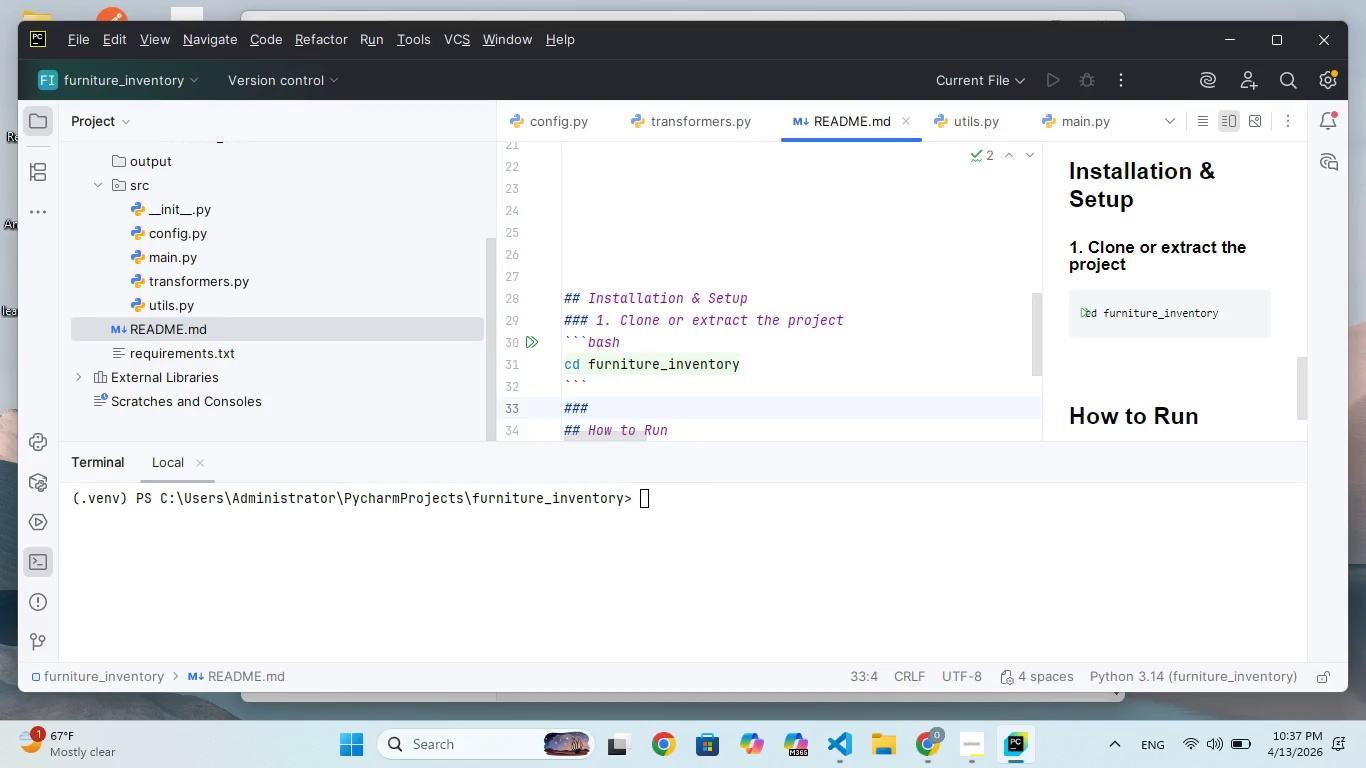 
type( 2,)
key(Backspace)
type(. Crate)
 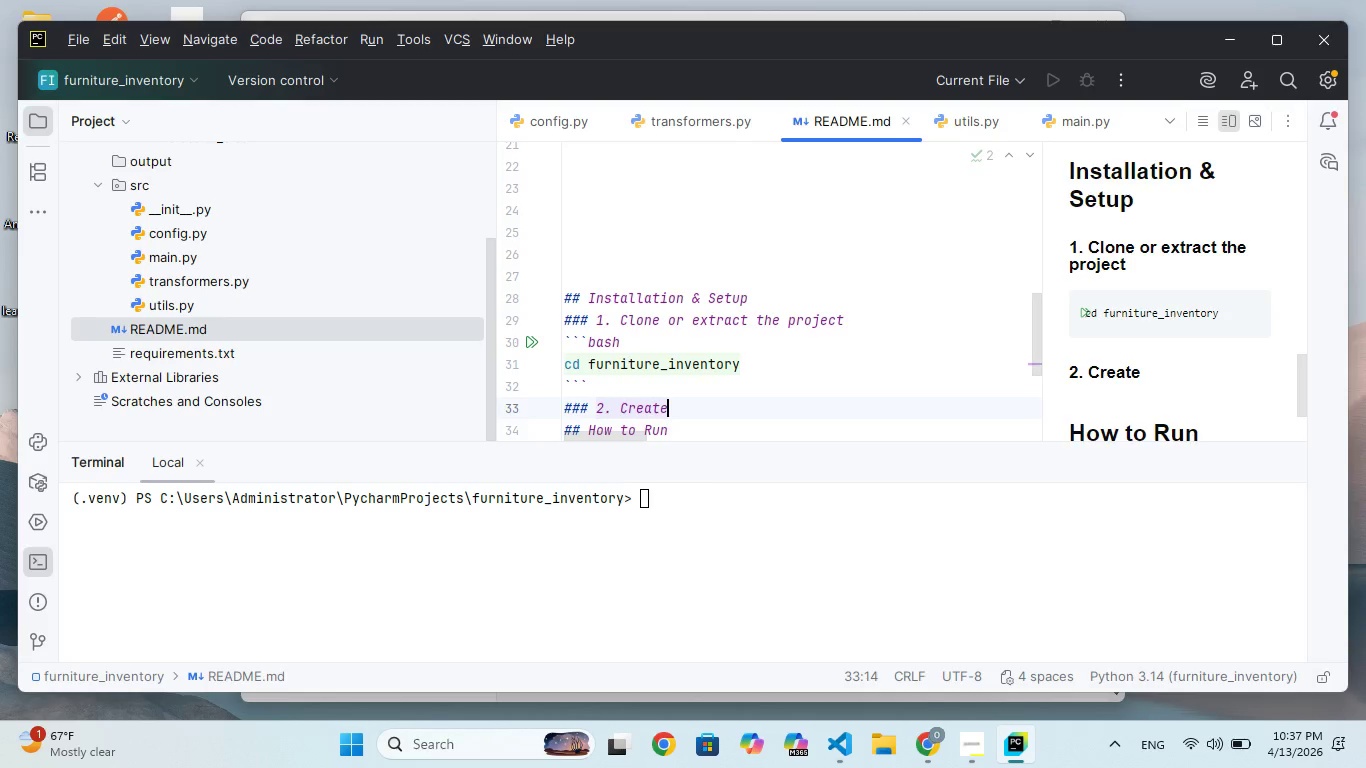 
type( virtual environment)
 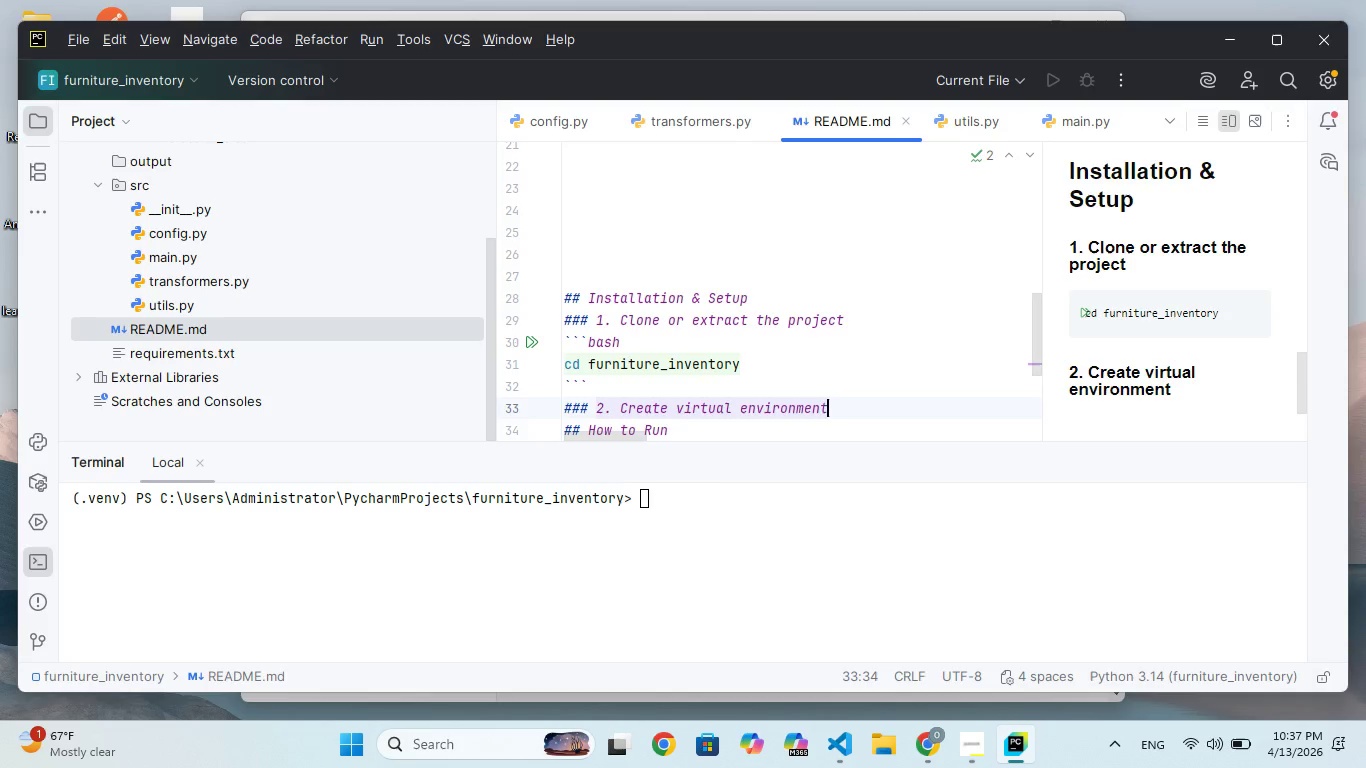 
type((recommend)
 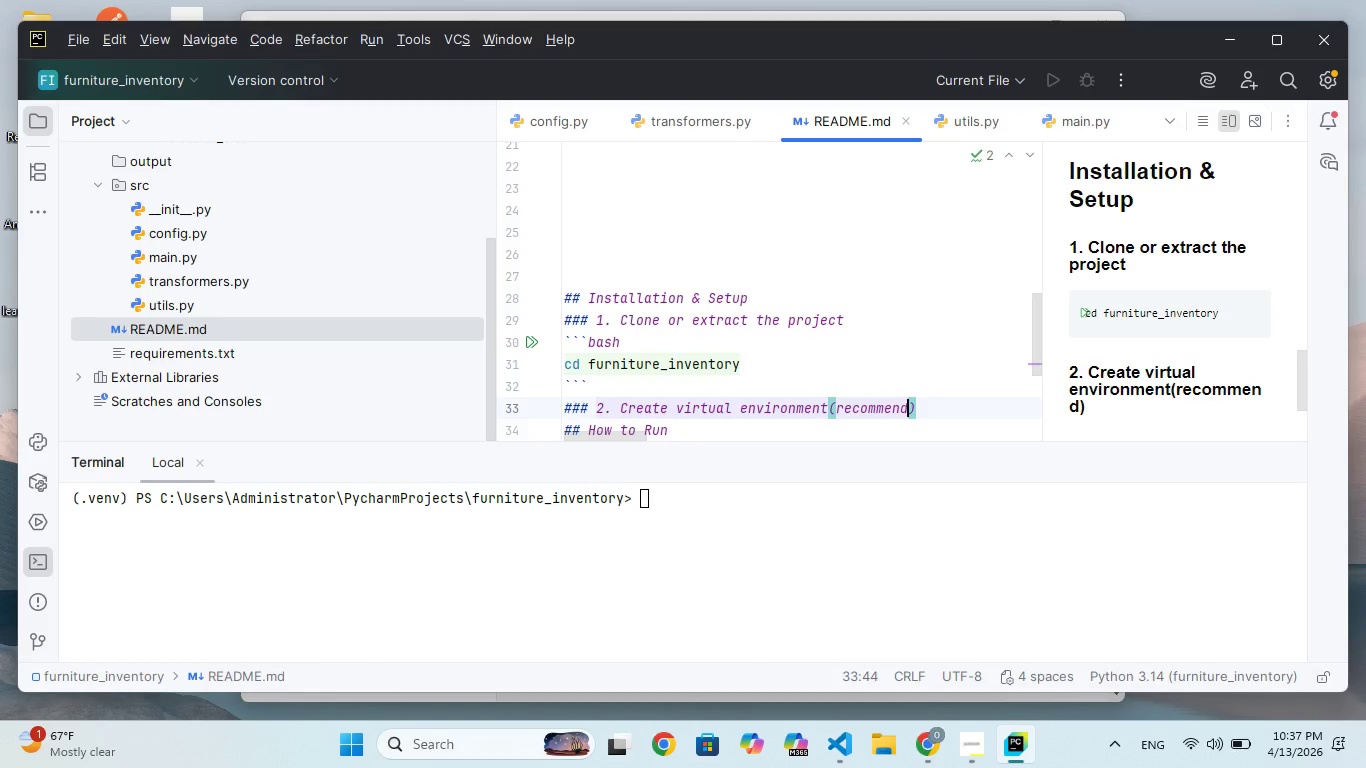 
key(ArrowRight)
 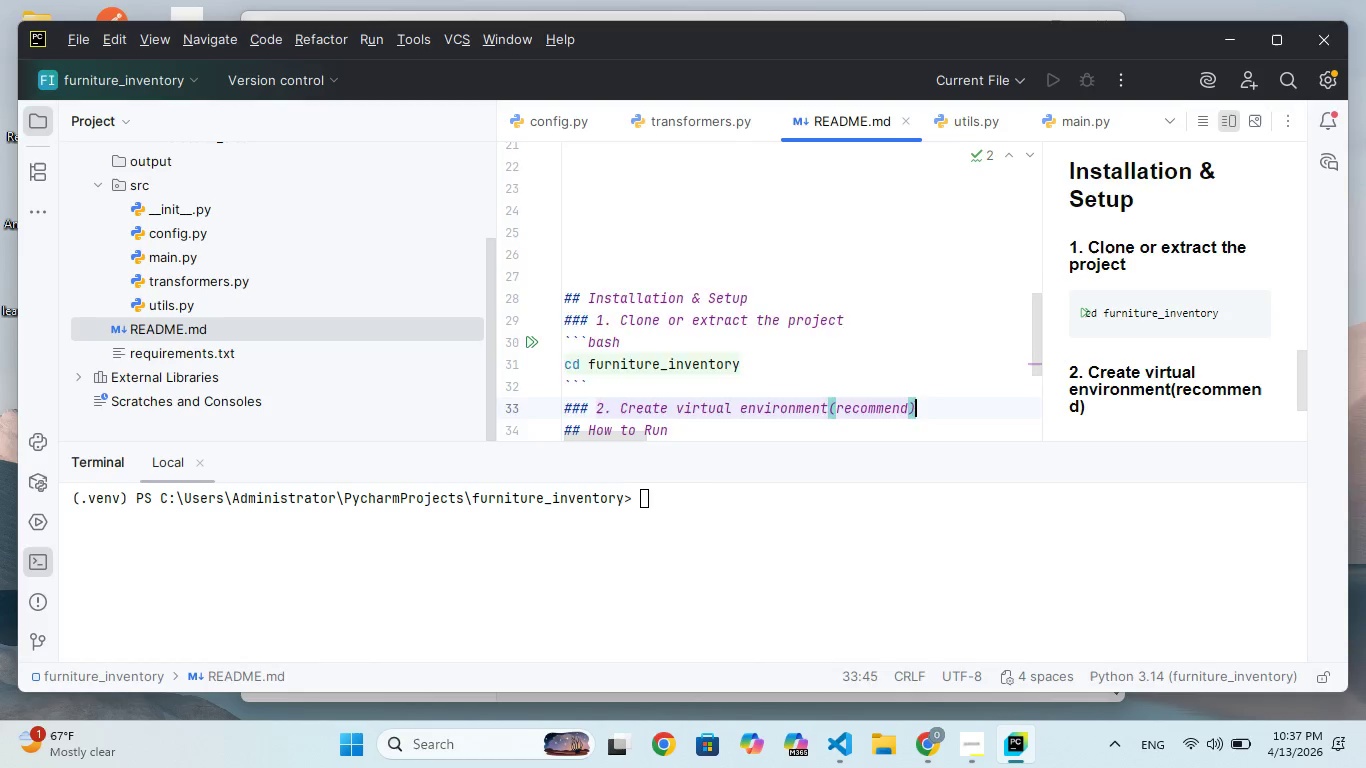 
key(Enter)
 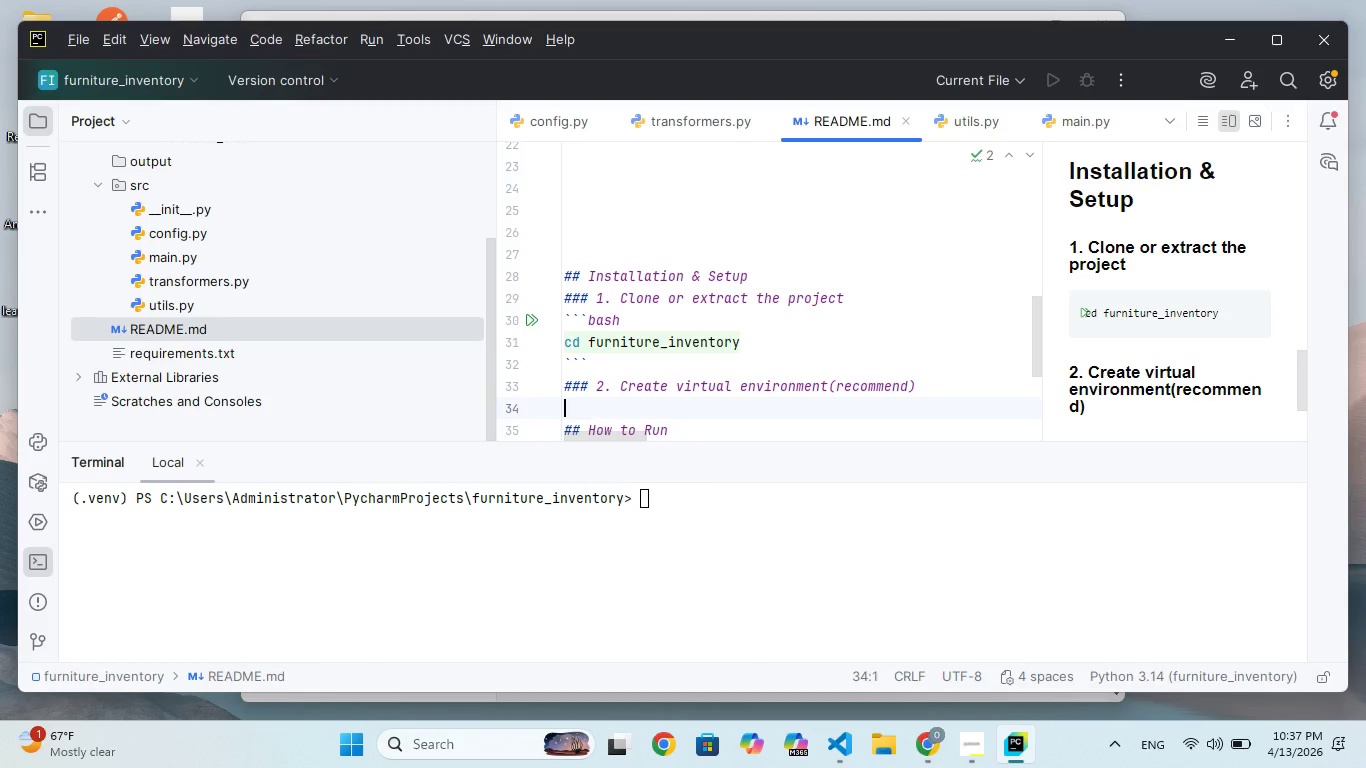 
wait(5.34)
 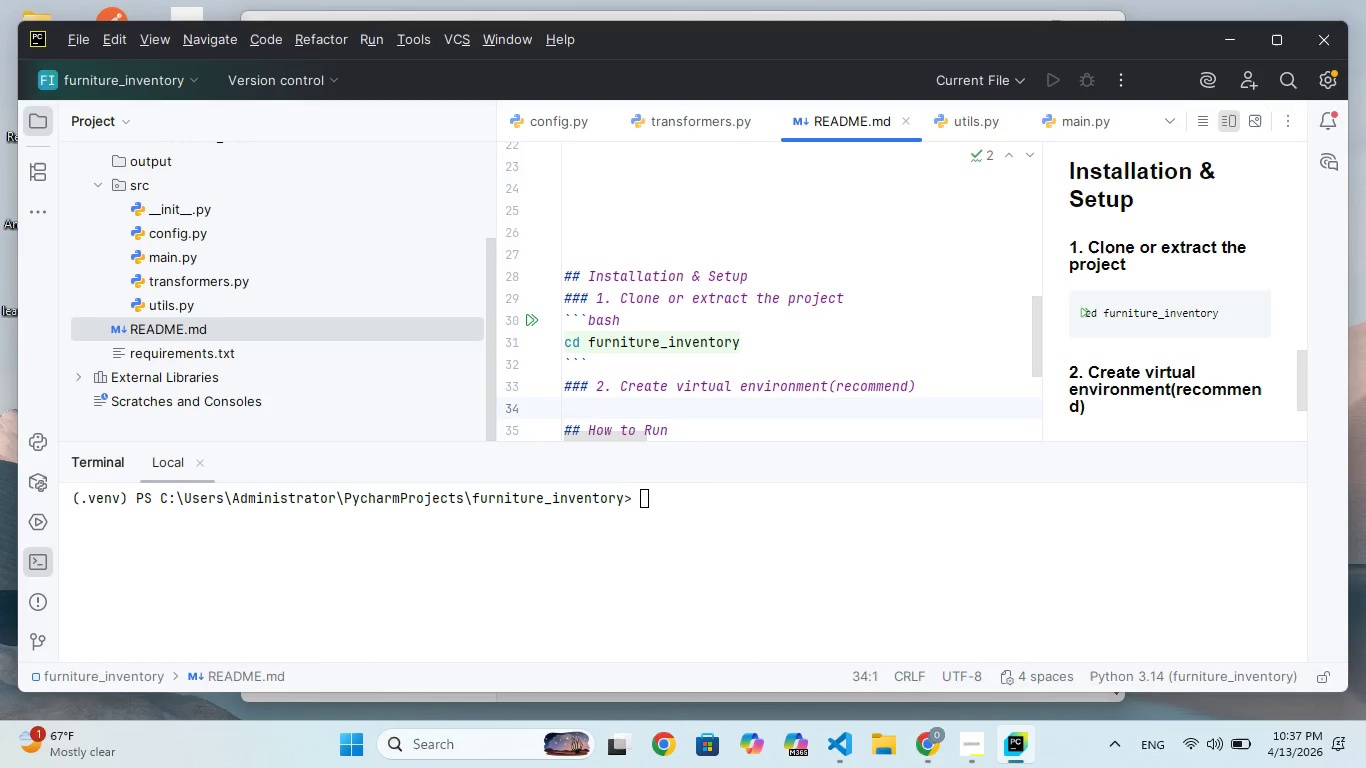 
key(Backquote)
 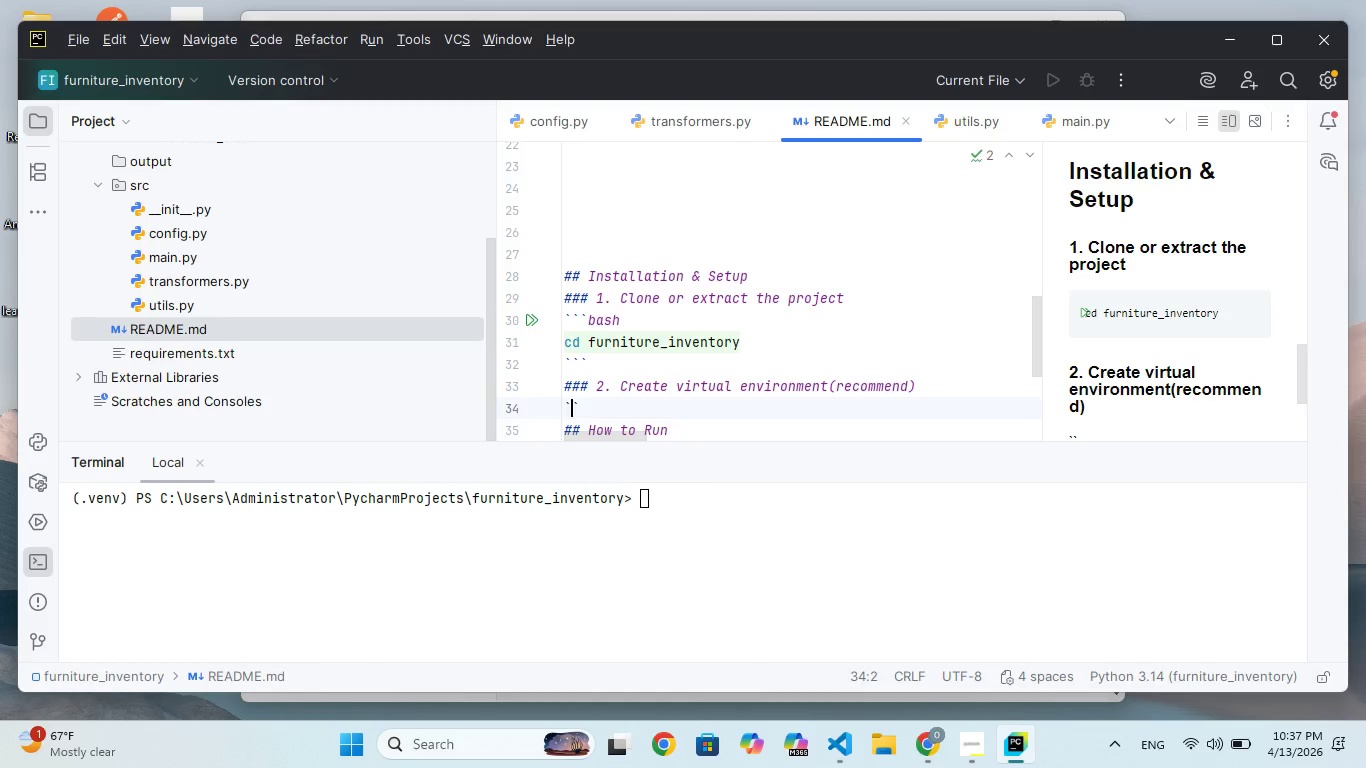 
key(Backquote)
 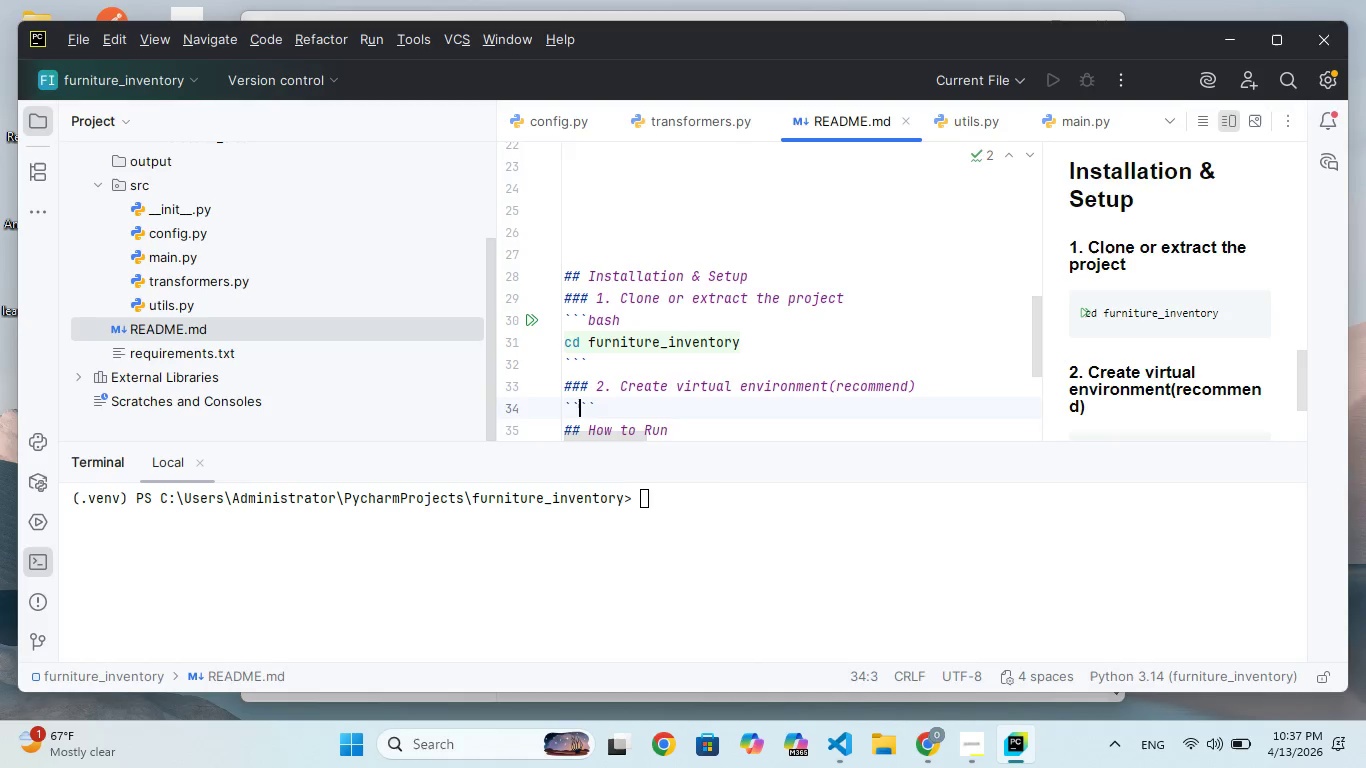 
key(Backquote)
 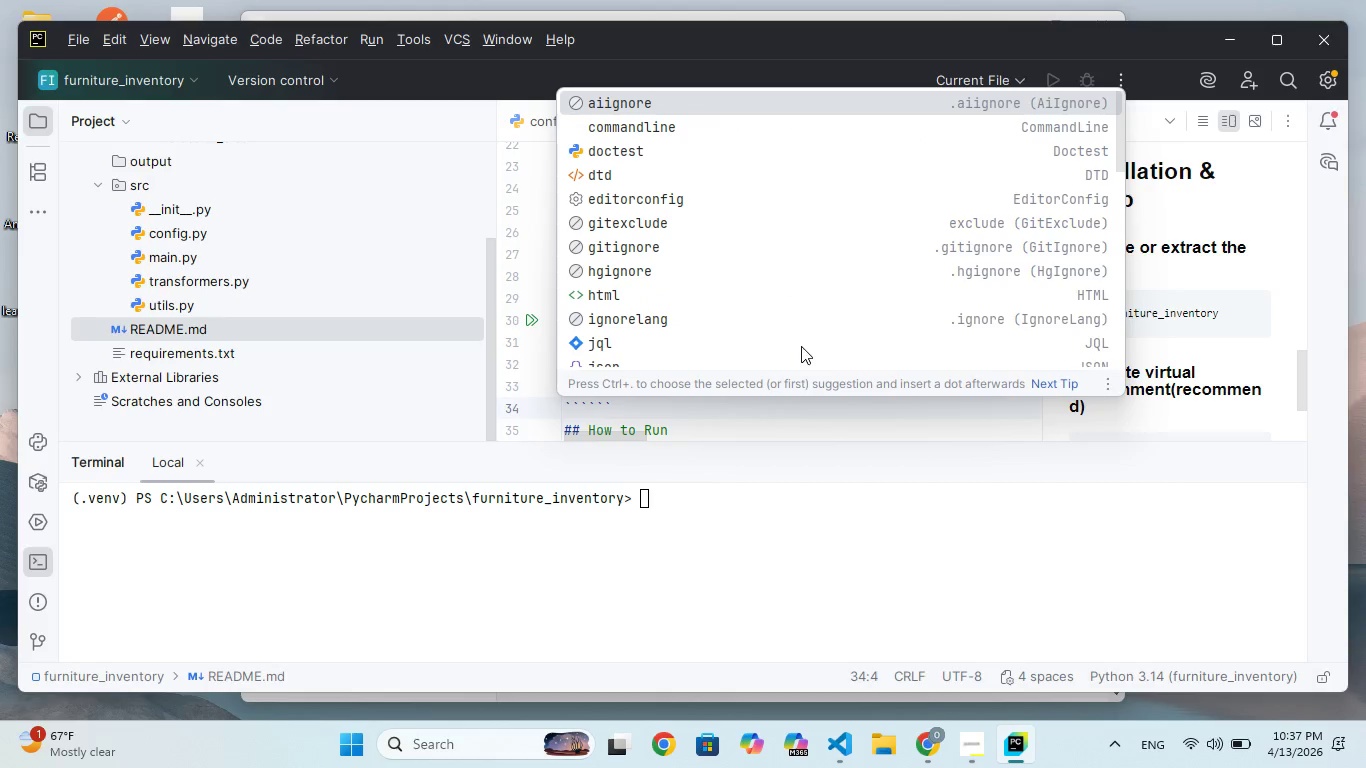 
key(Enter)
 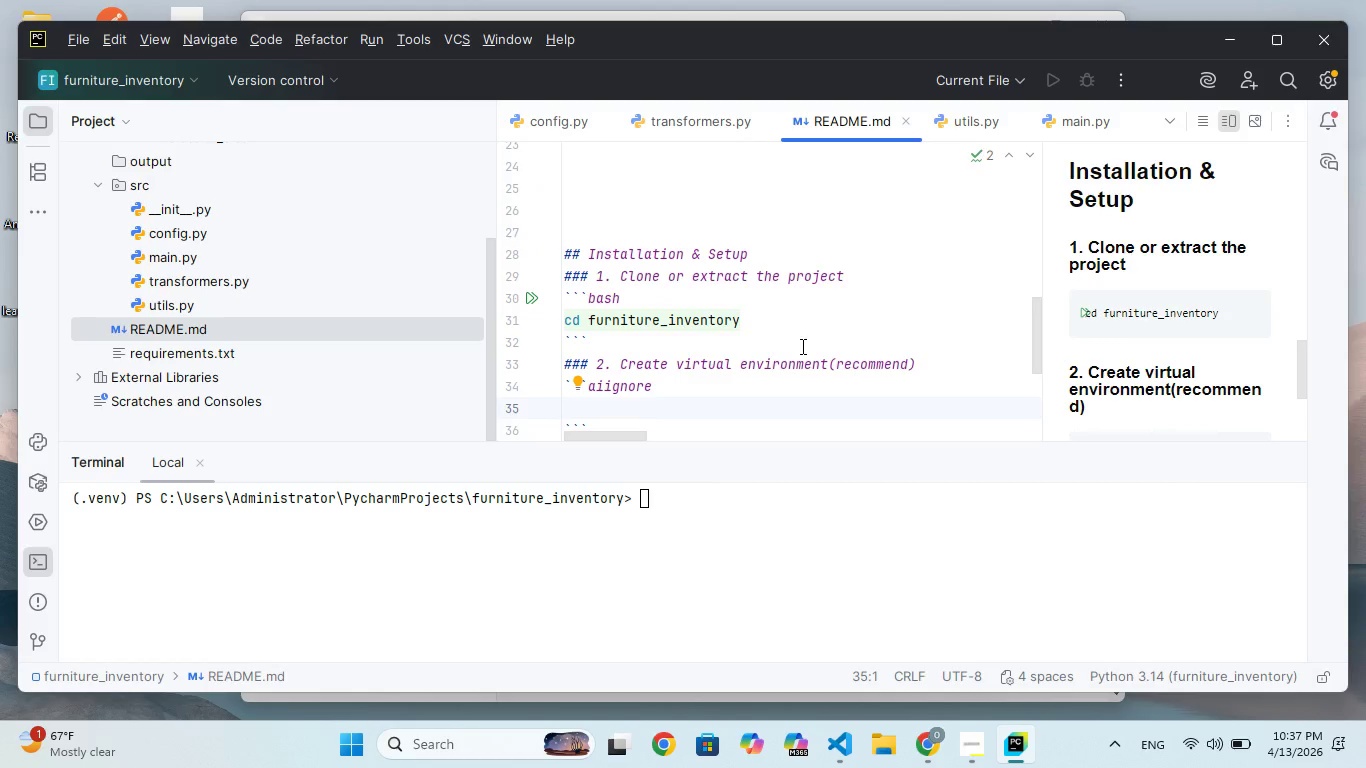 
type(pyhon -m vwe)
key(Backspace)
key(Backspace)
type(env venv)
 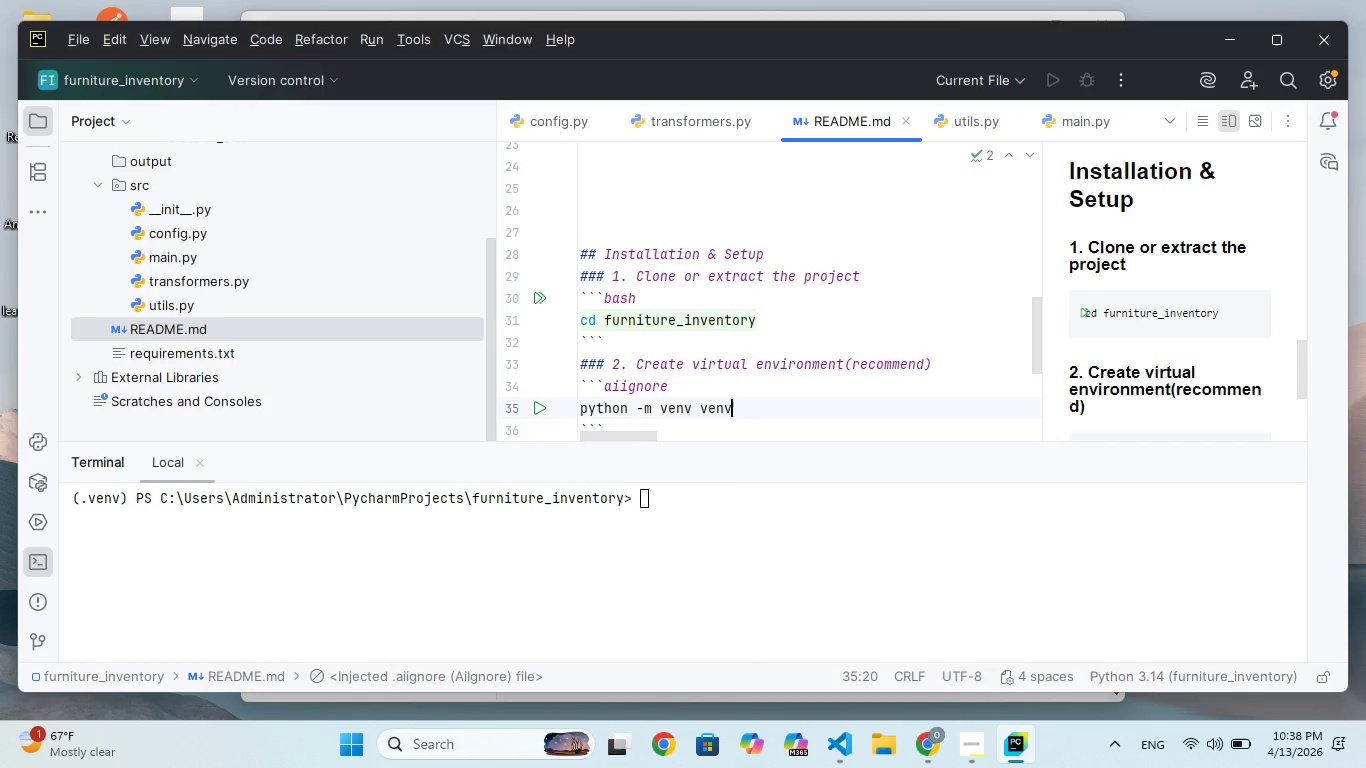 
hold_key(key=T, duration=0.52)
 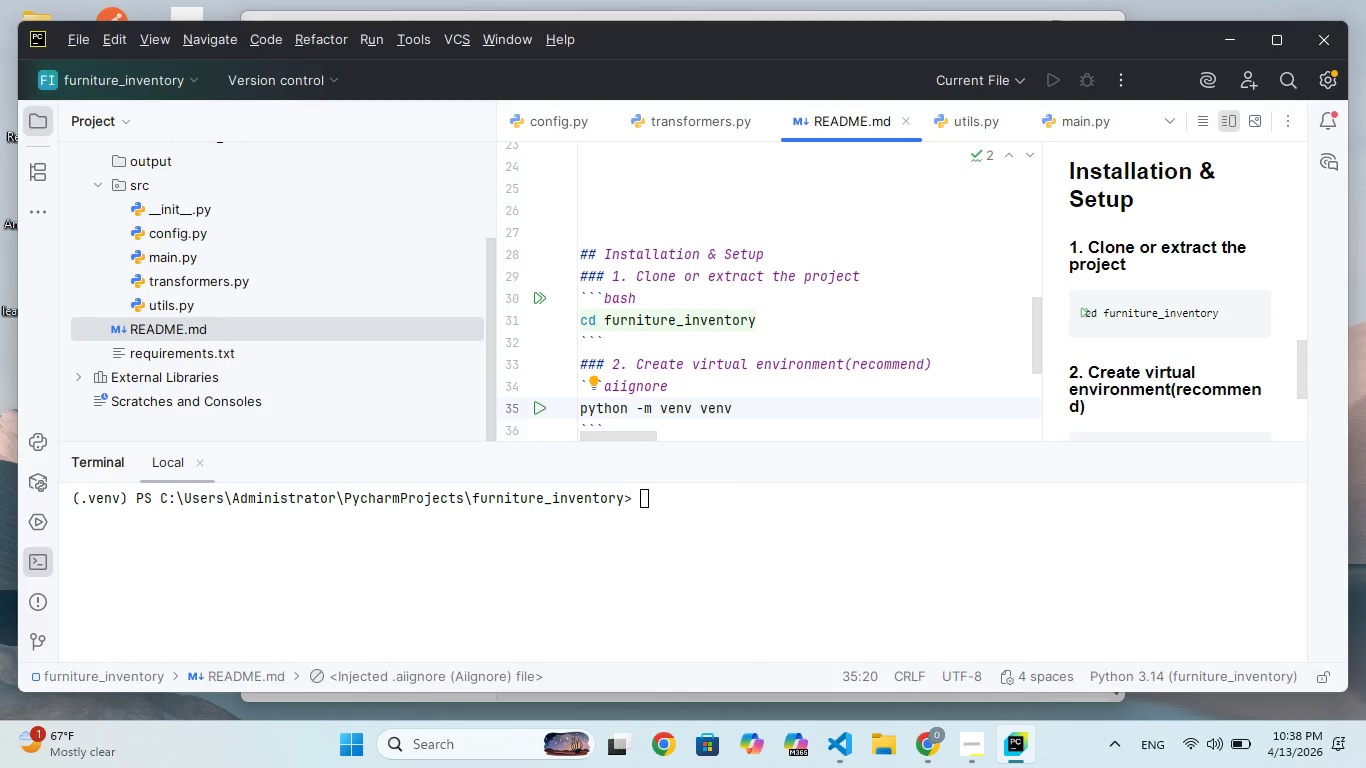 
wait(6.41)
 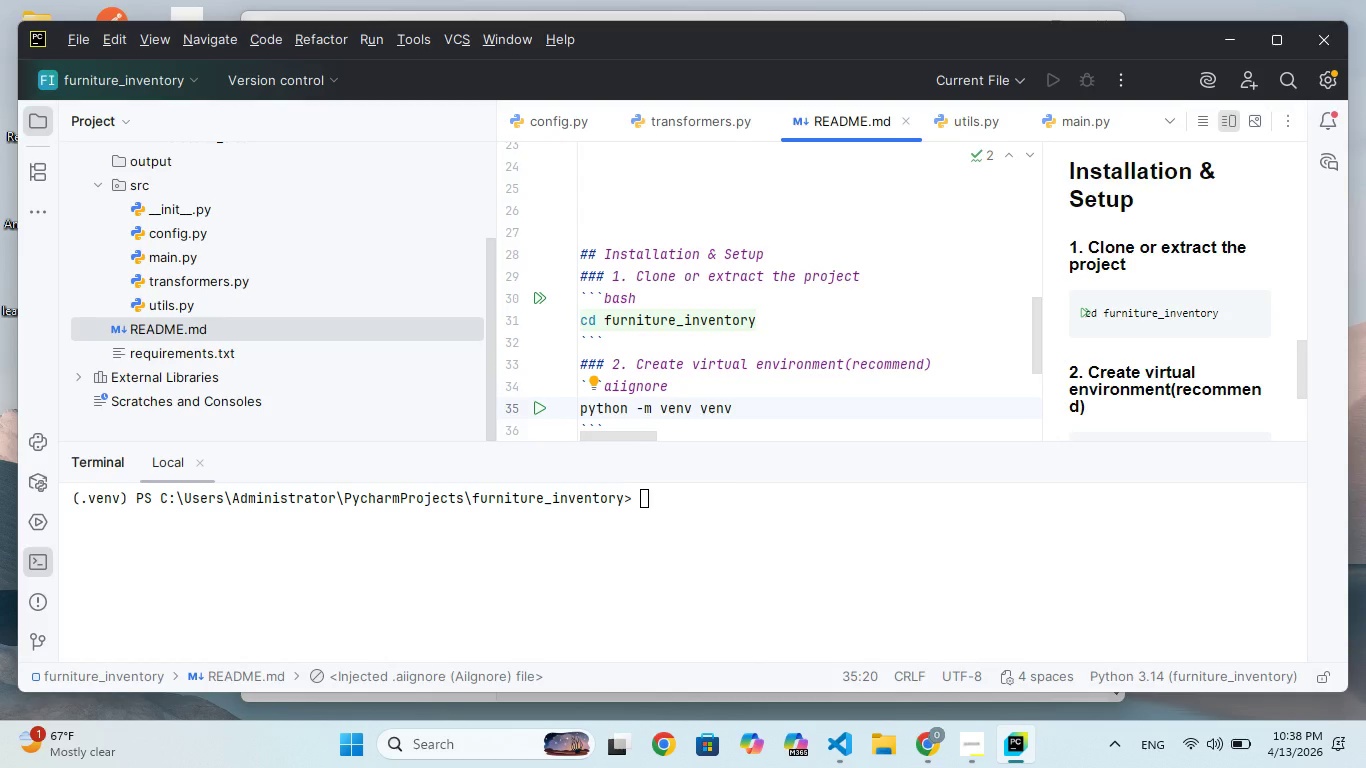 
key(Enter)
 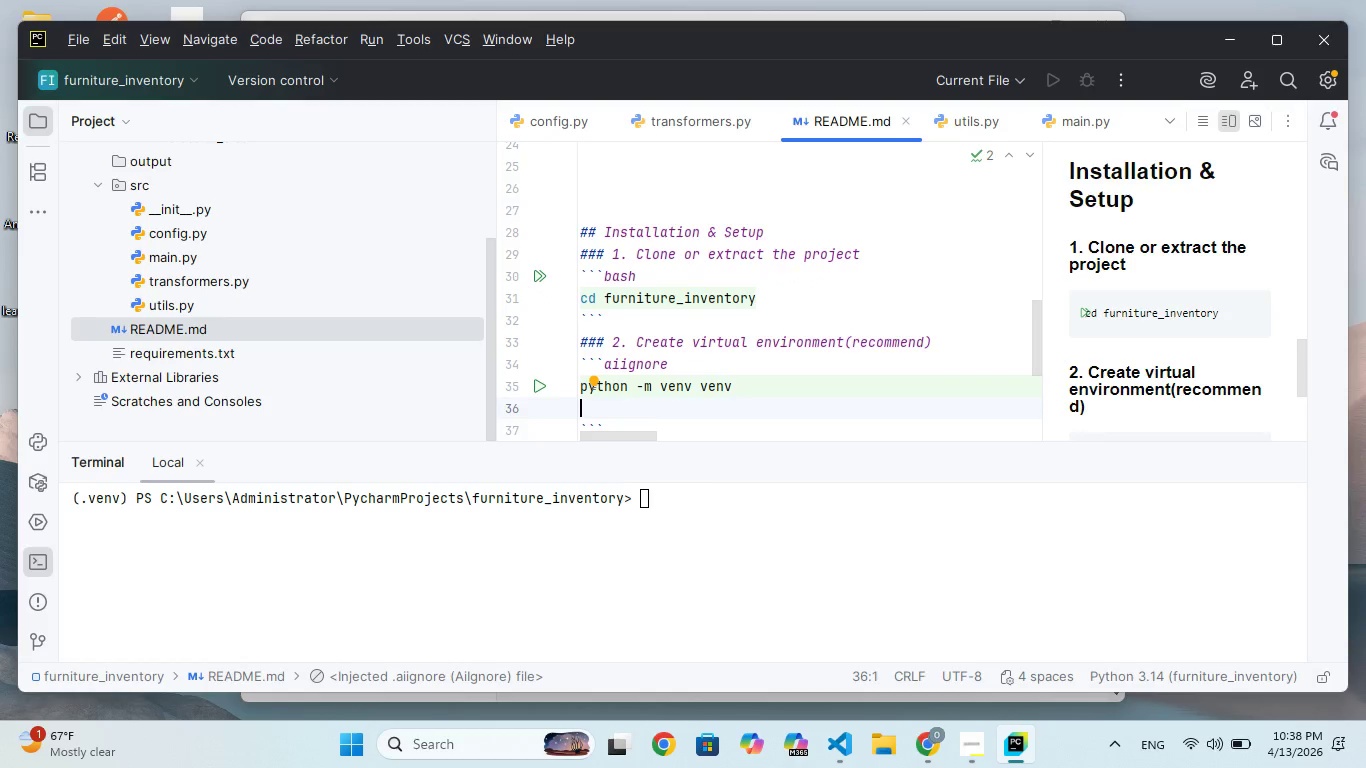 
type(venv\Scrit)
 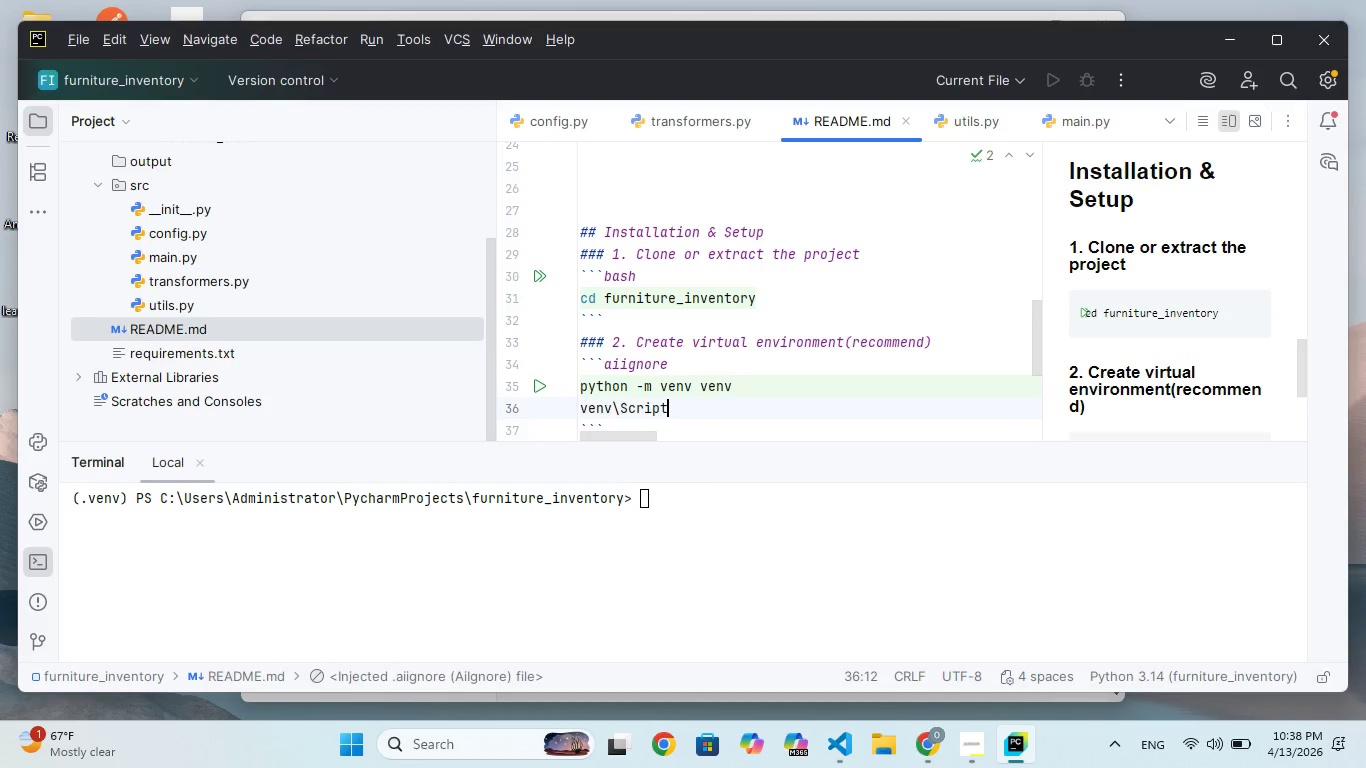 
hold_key(key=P, duration=0.33)
 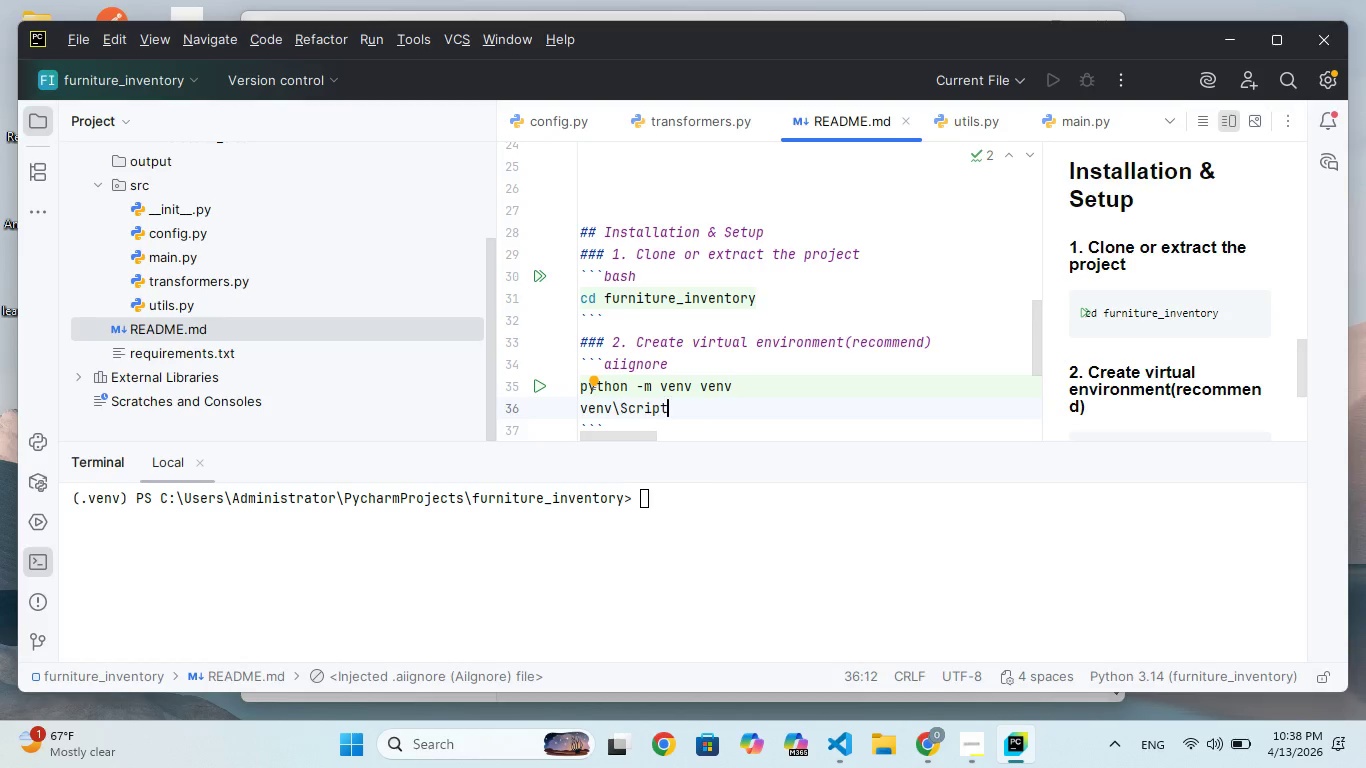 
type(s\actiae  #windows)
 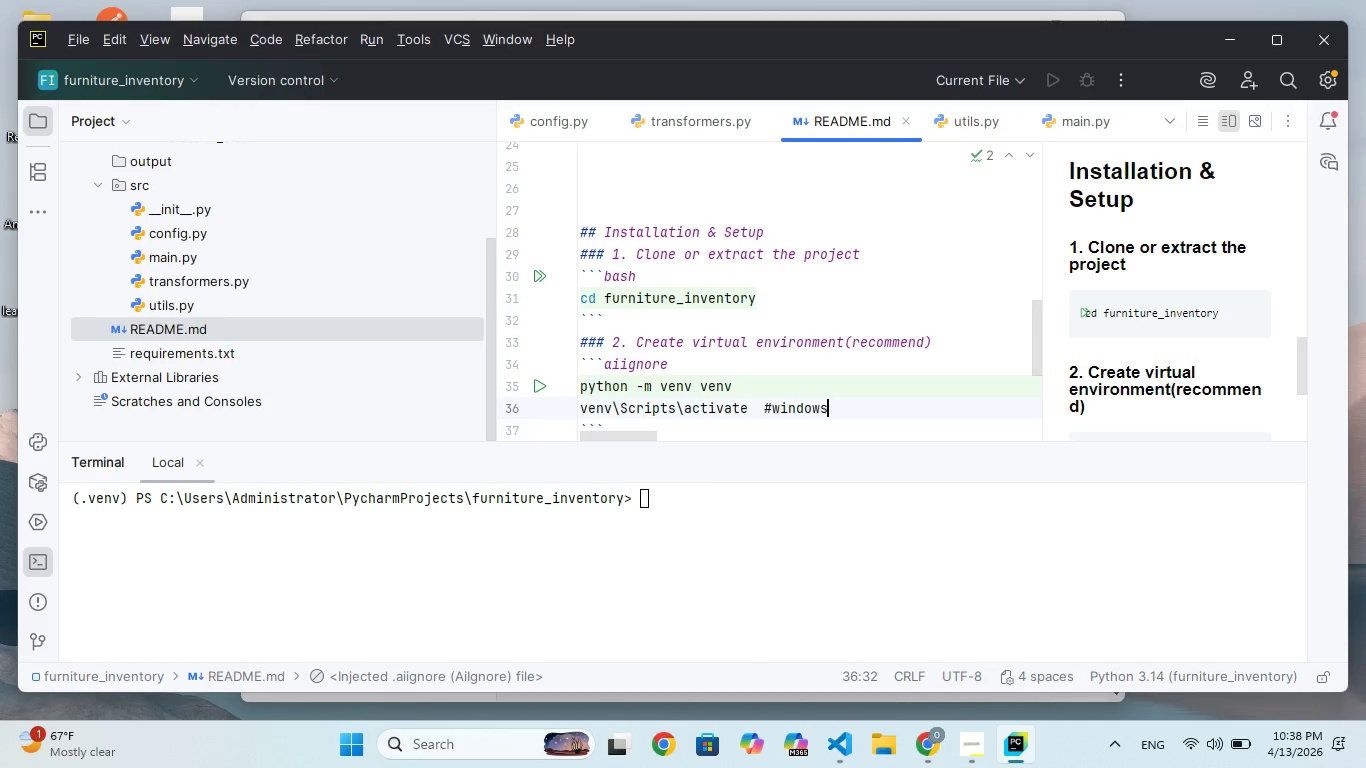 
hold_key(key=V, duration=0.31)
 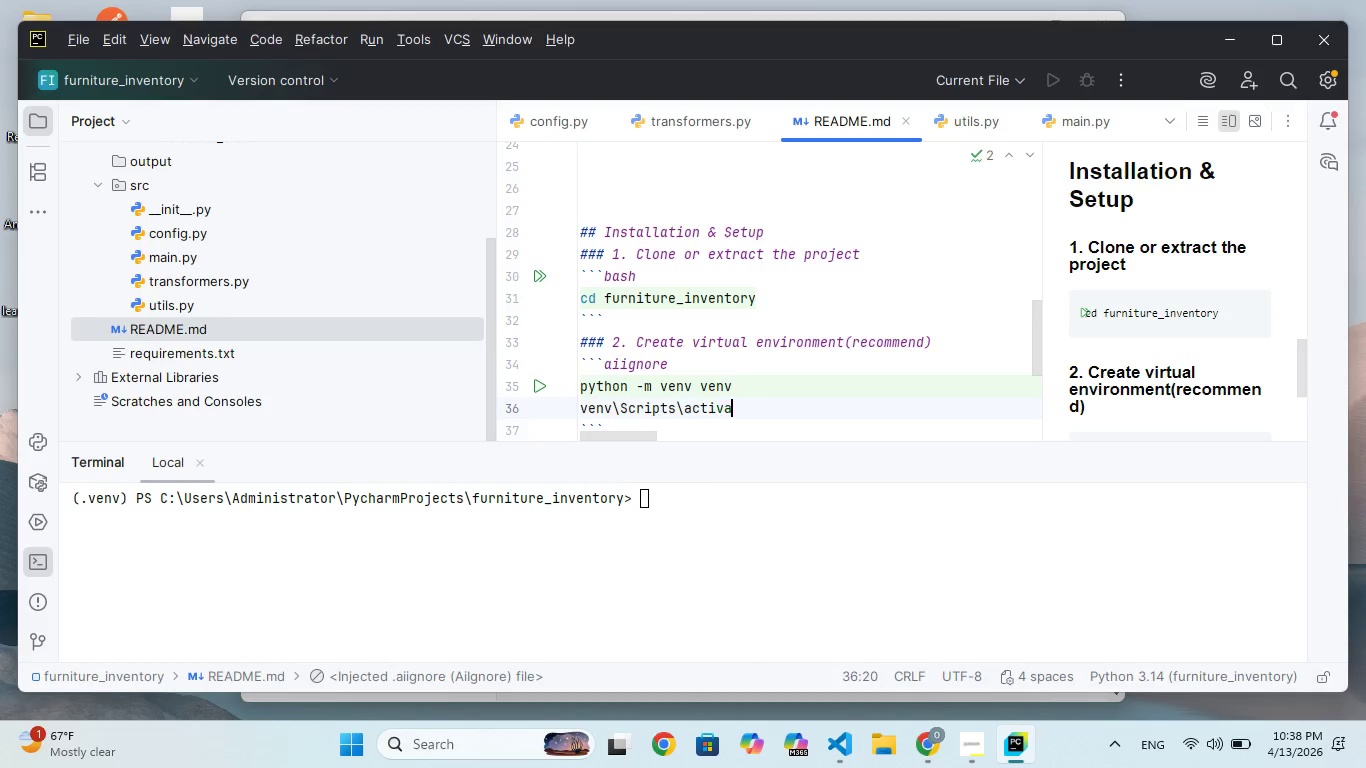 
key(ArrowDown)
 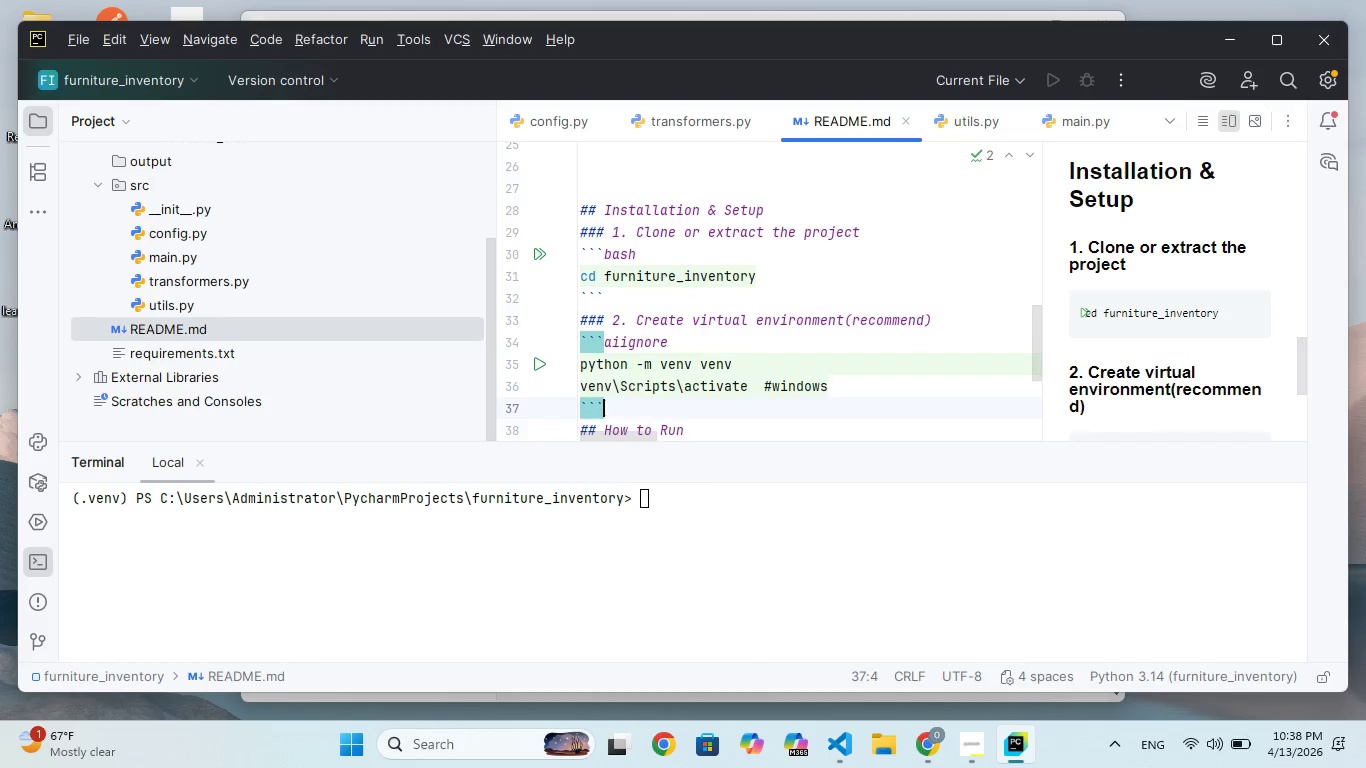 
key(ArrowDown)
 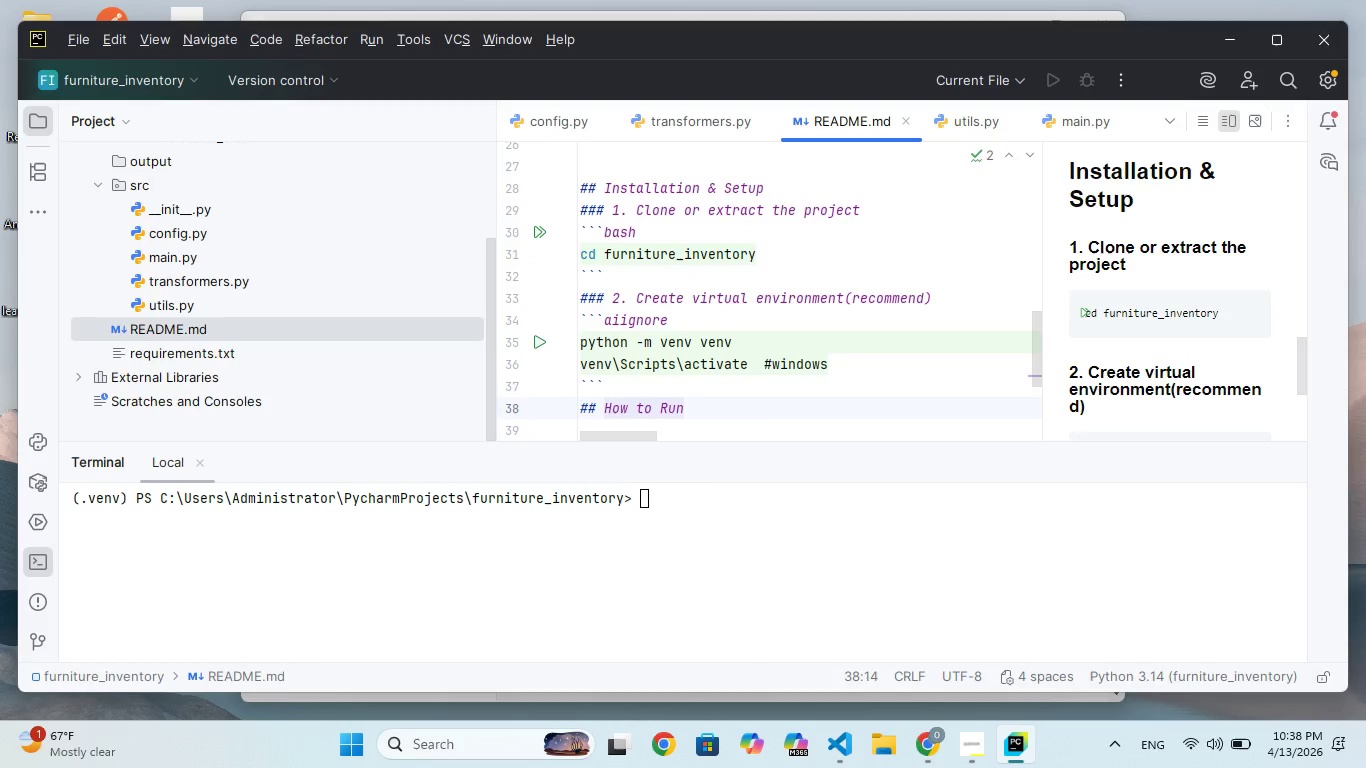 
key(ArrowUp)
 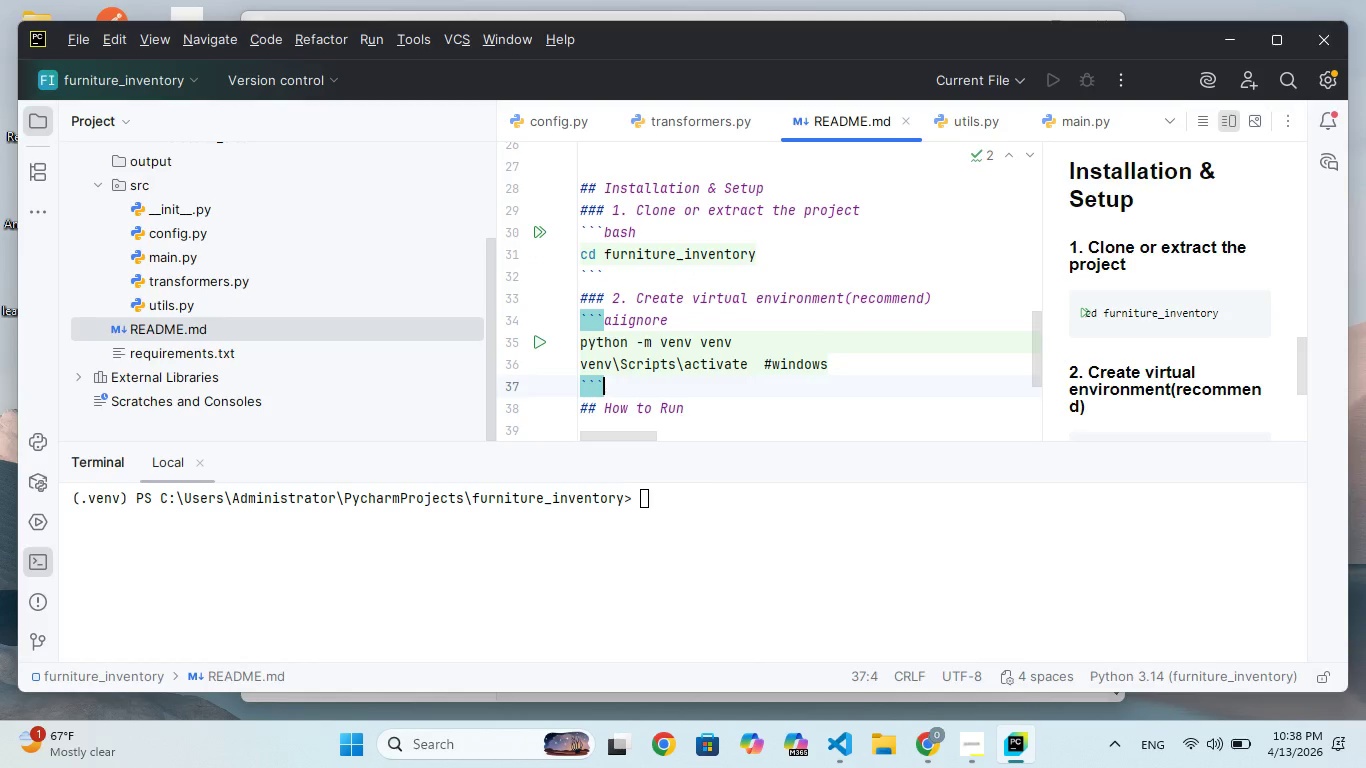 
key(ArrowRight)
 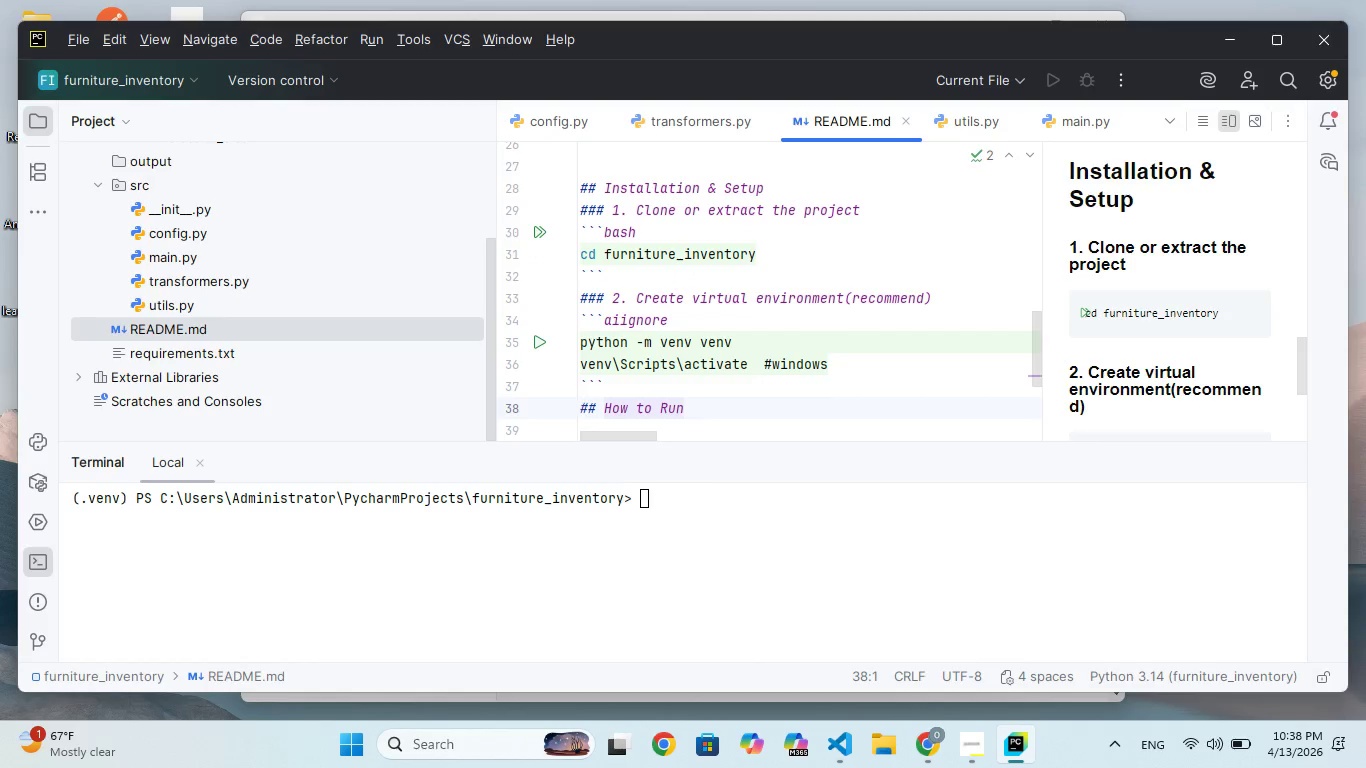 
key(ArrowUp)
 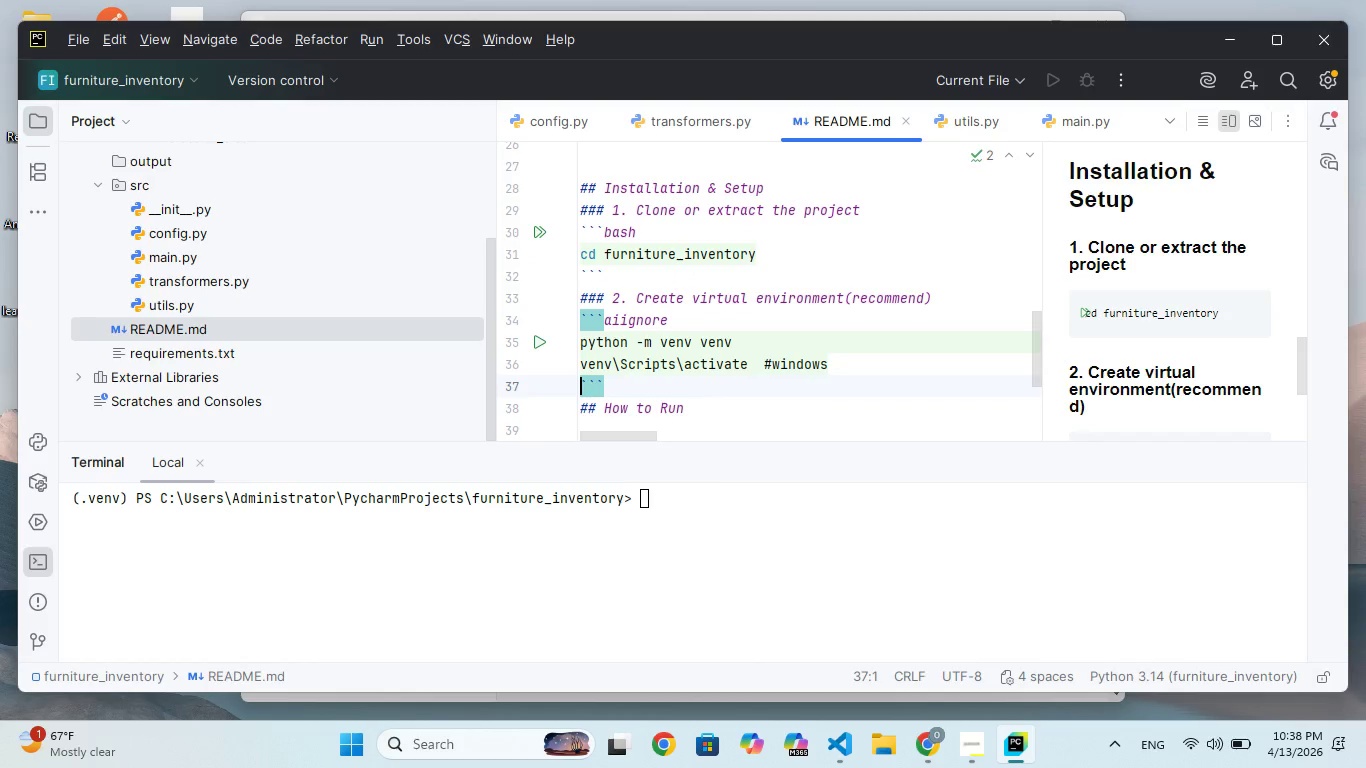 
key(ArrowRight)
 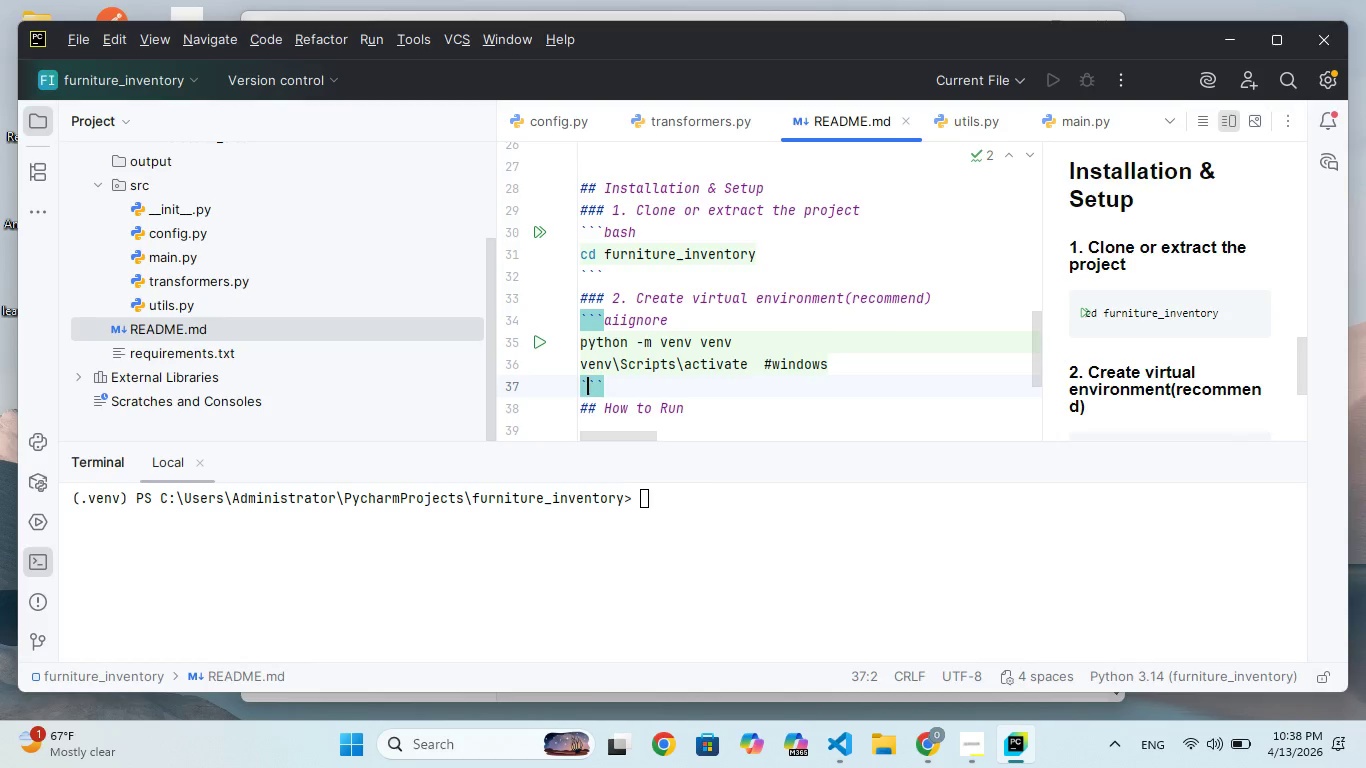 
key(ArrowRight)
 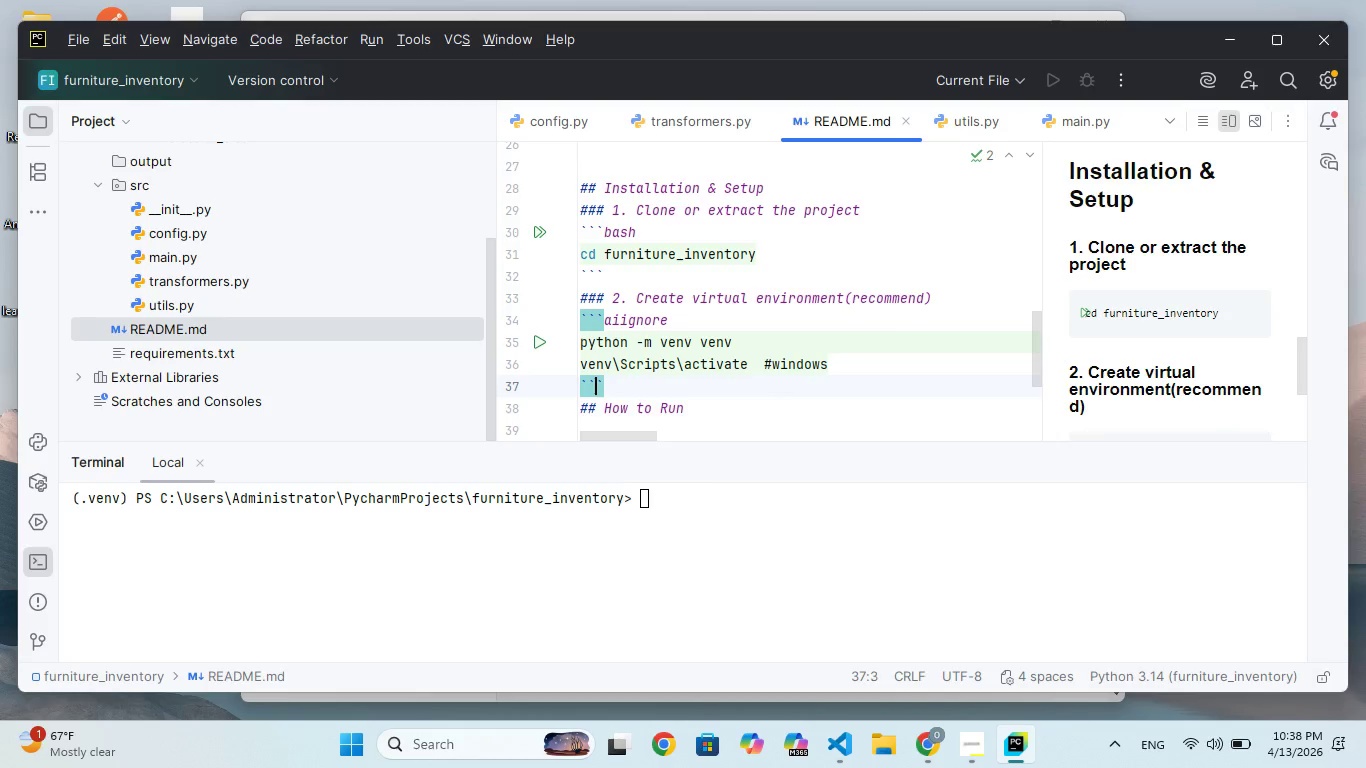 
key(ArrowRight)
 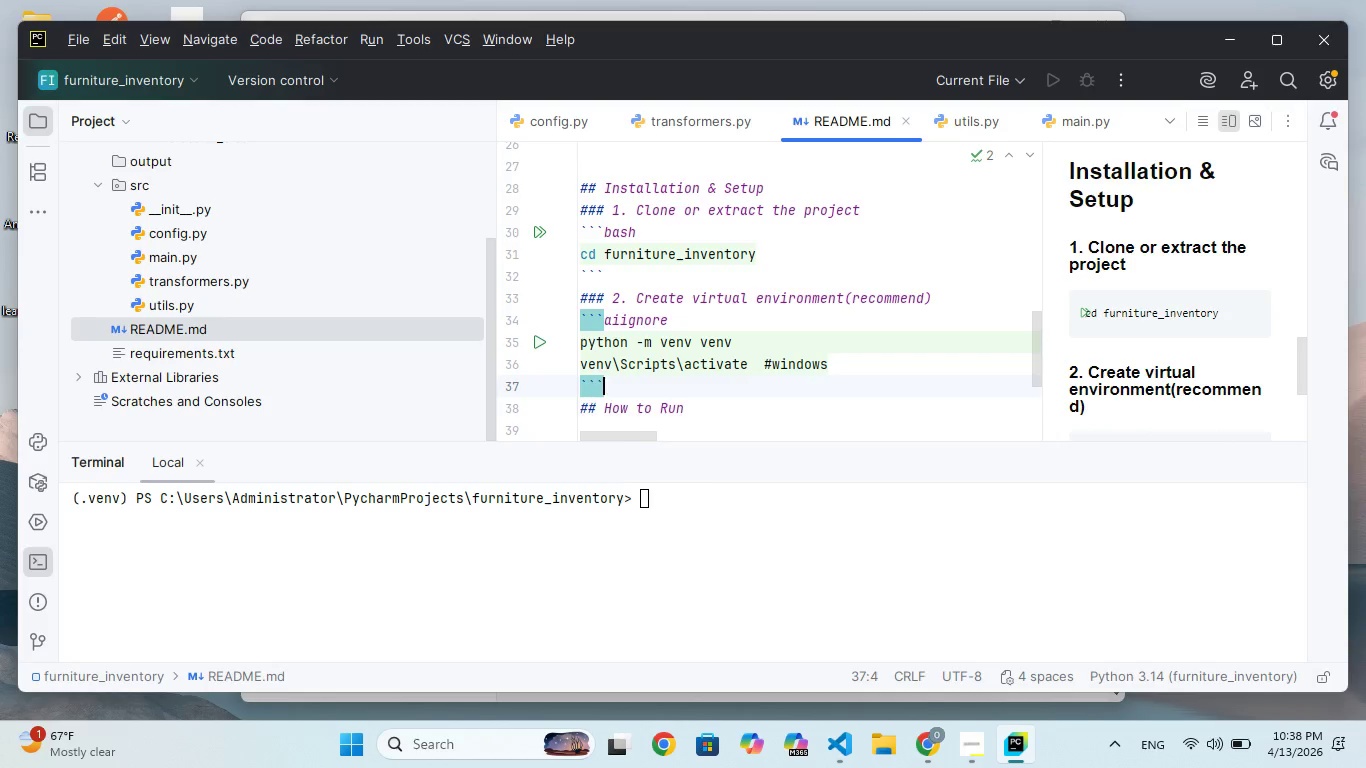 
key(Enter)
 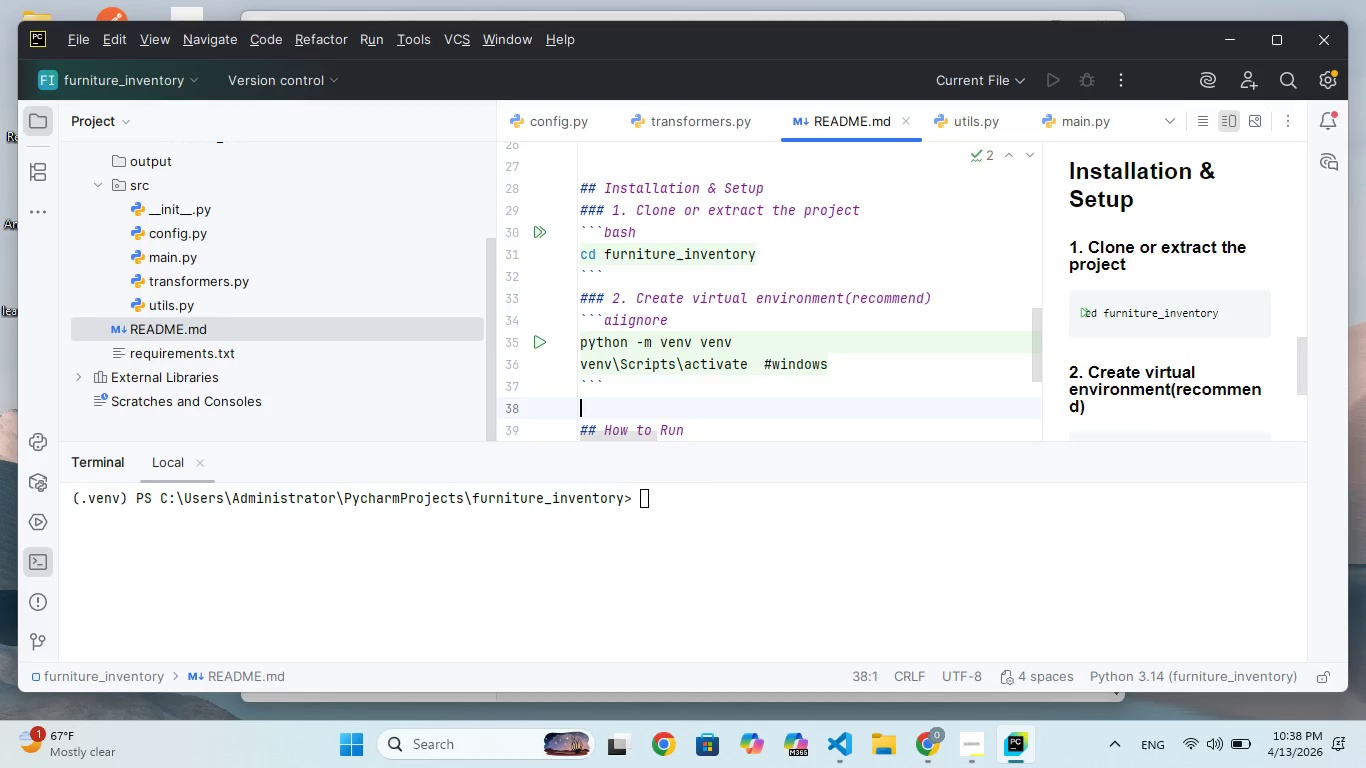 
key(Enter)
 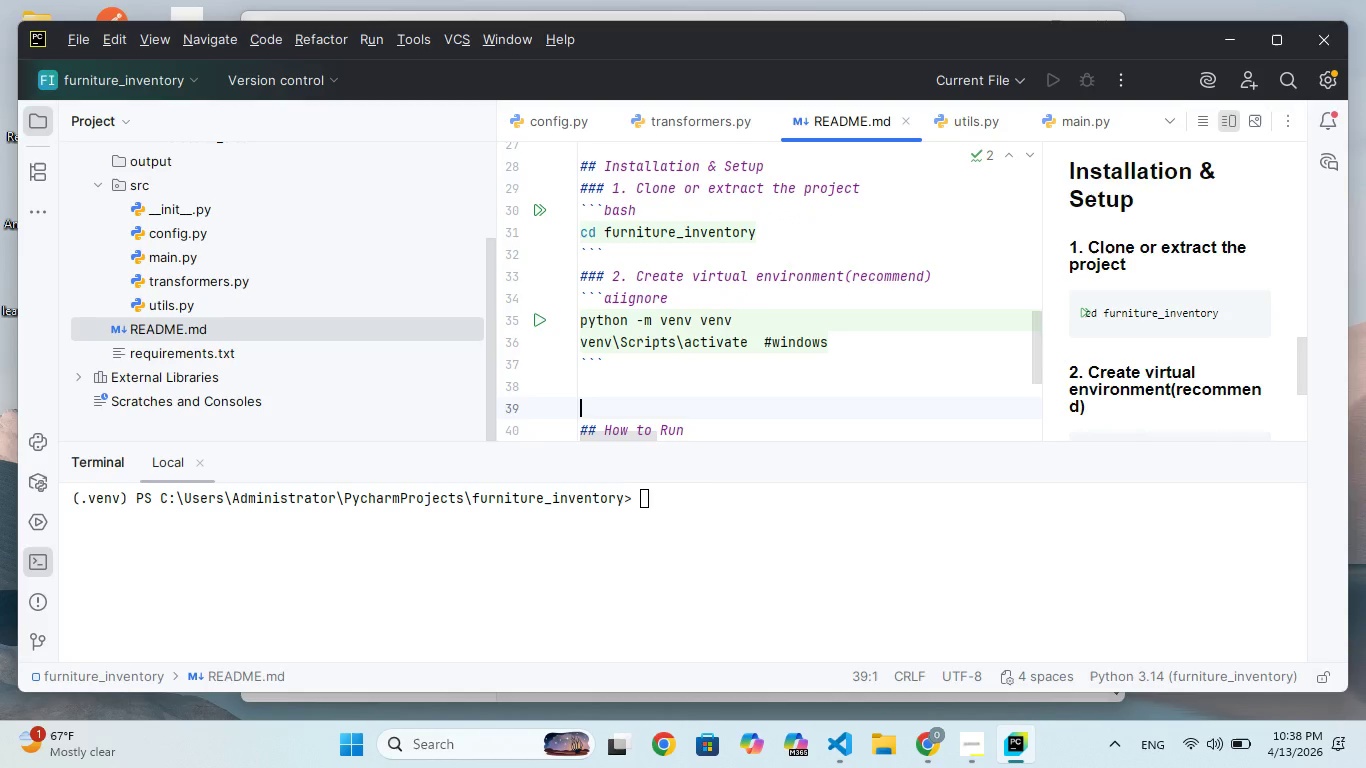 
type(### 3. )
 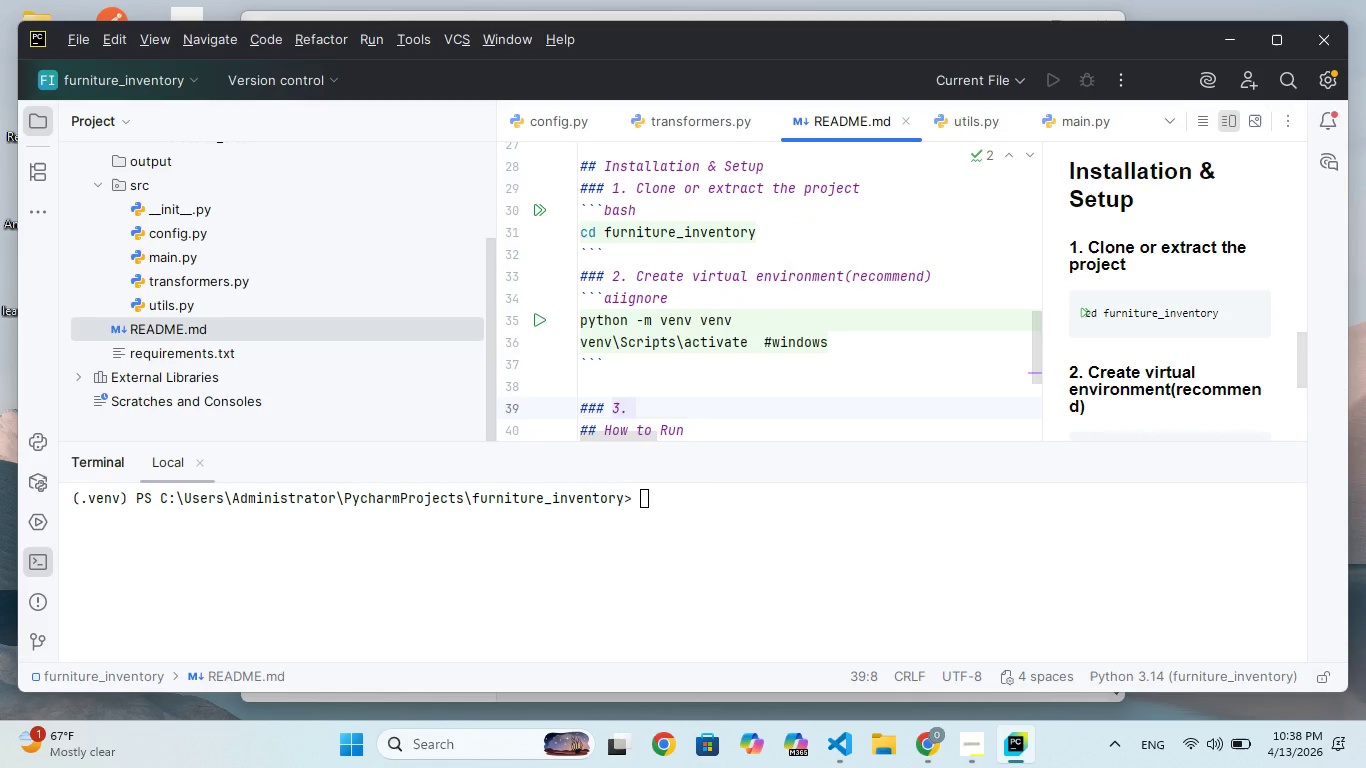 
type(Install depende)
key(Backspace)
type(encie)
 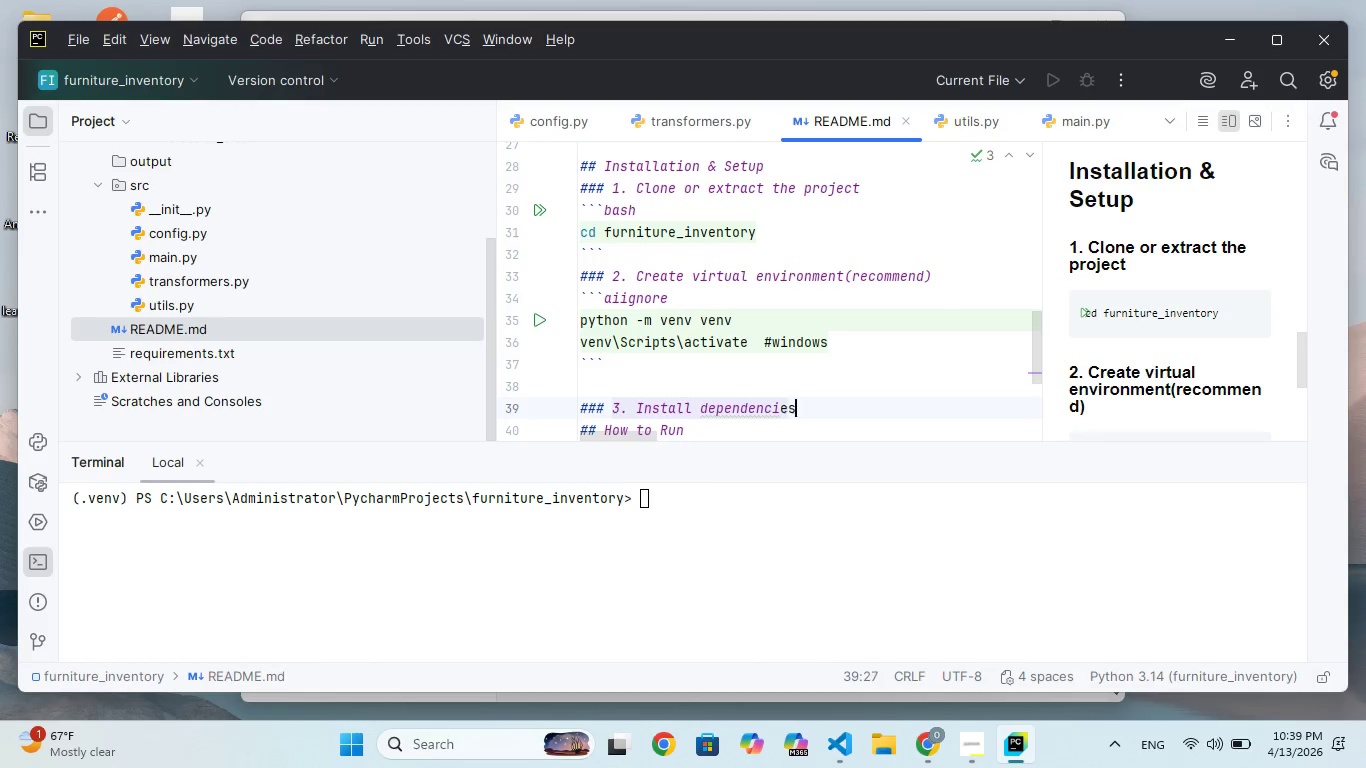 
hold_key(key=S, duration=0.31)
 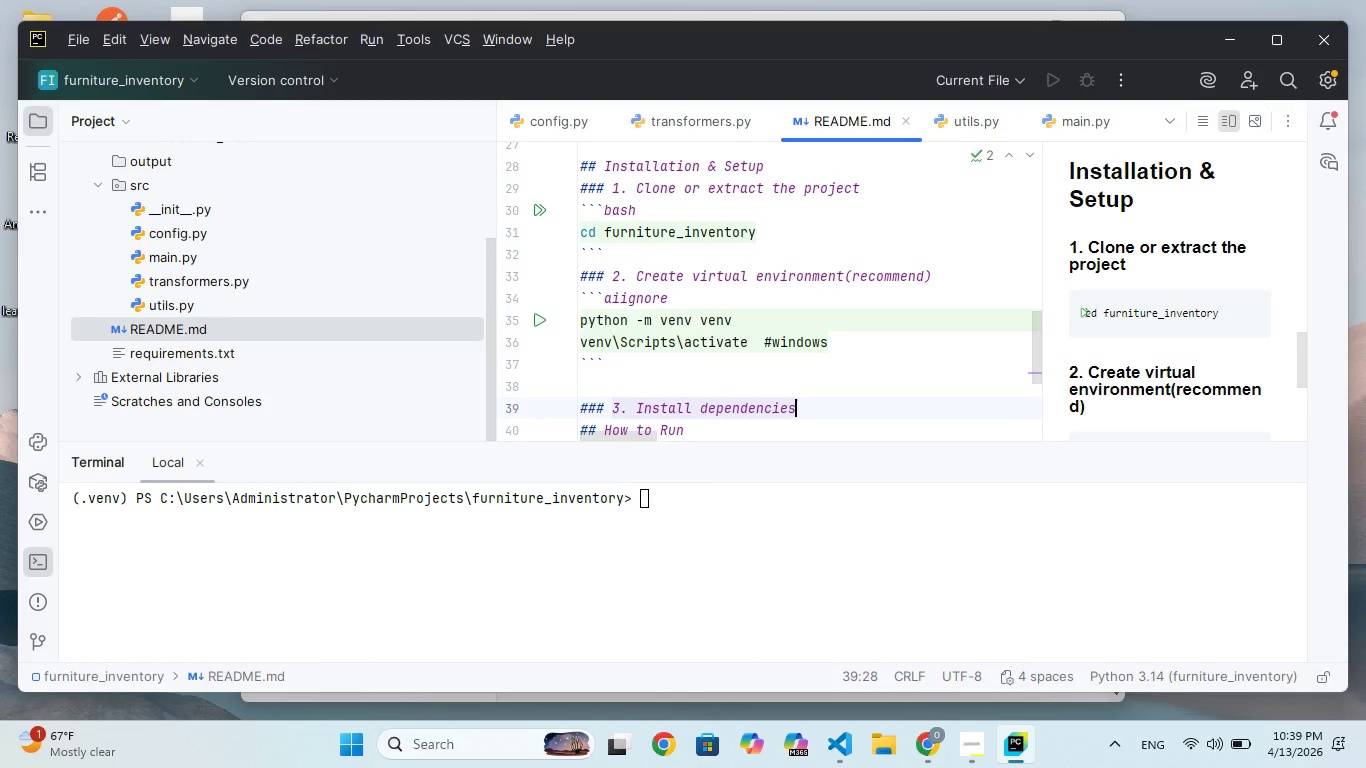 
key(Enter)
 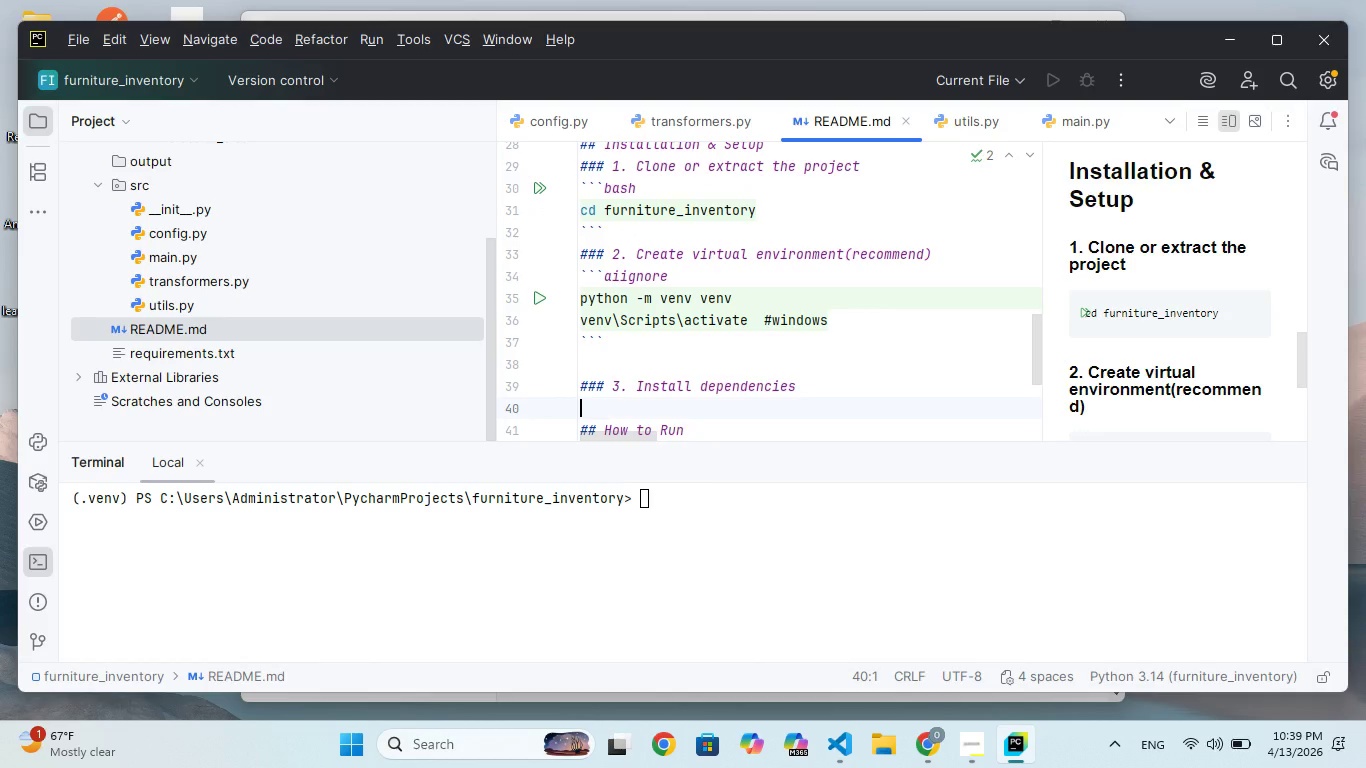 
key(Backquote)
 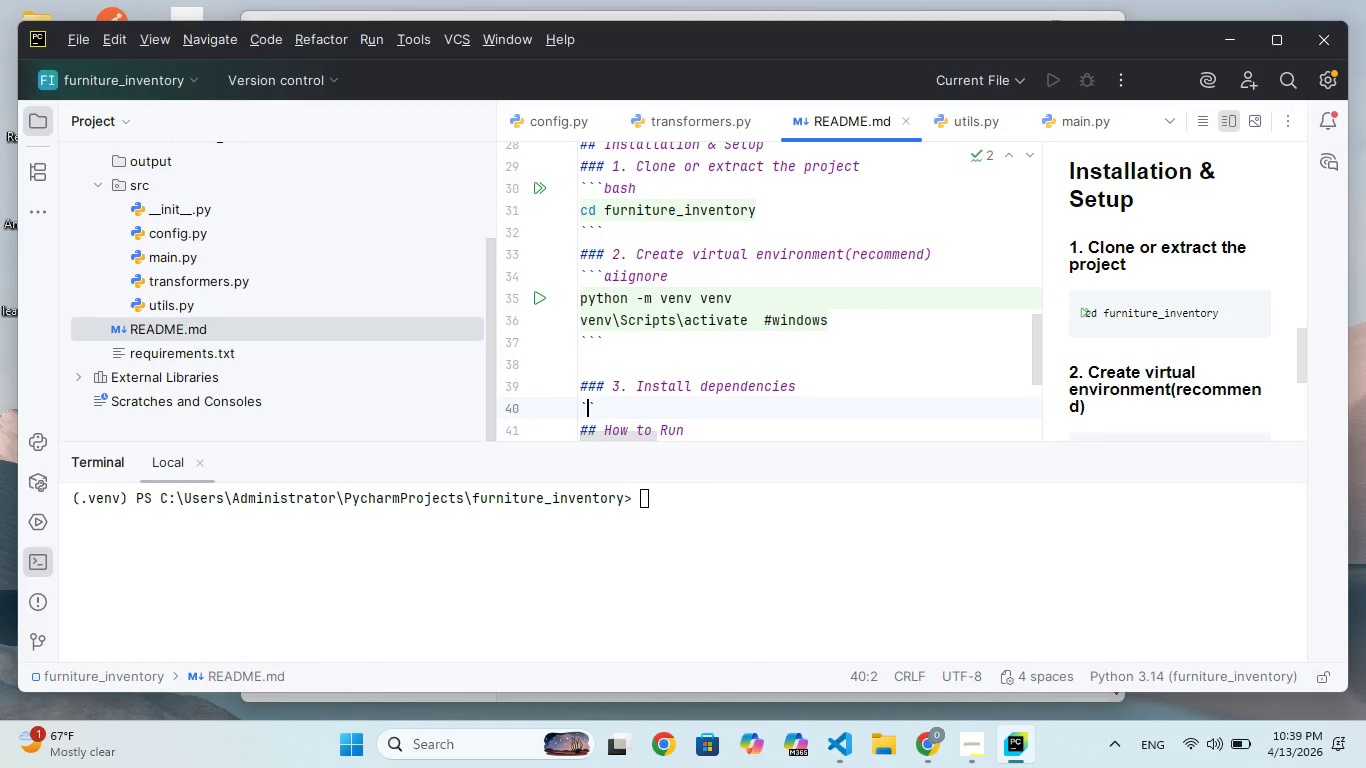 
key(Backquote)
 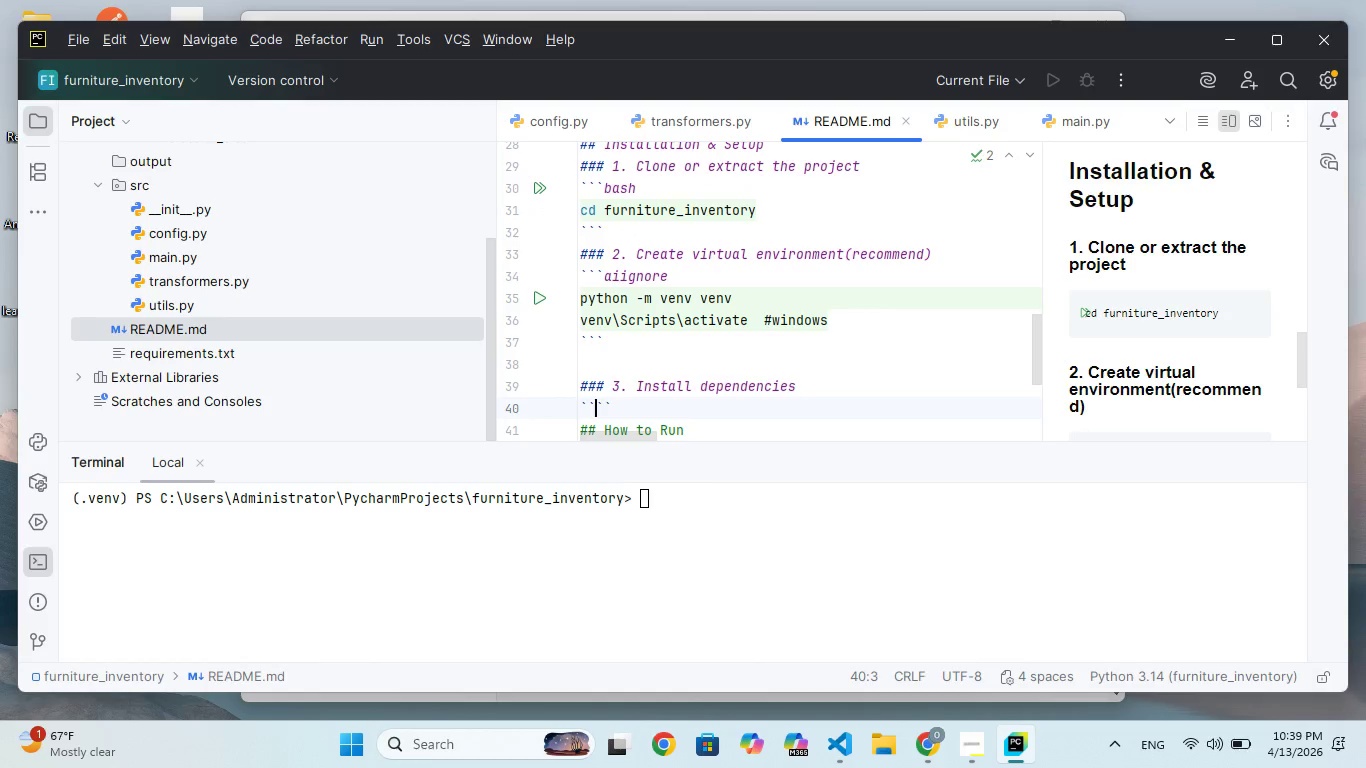 
key(Backquote)
 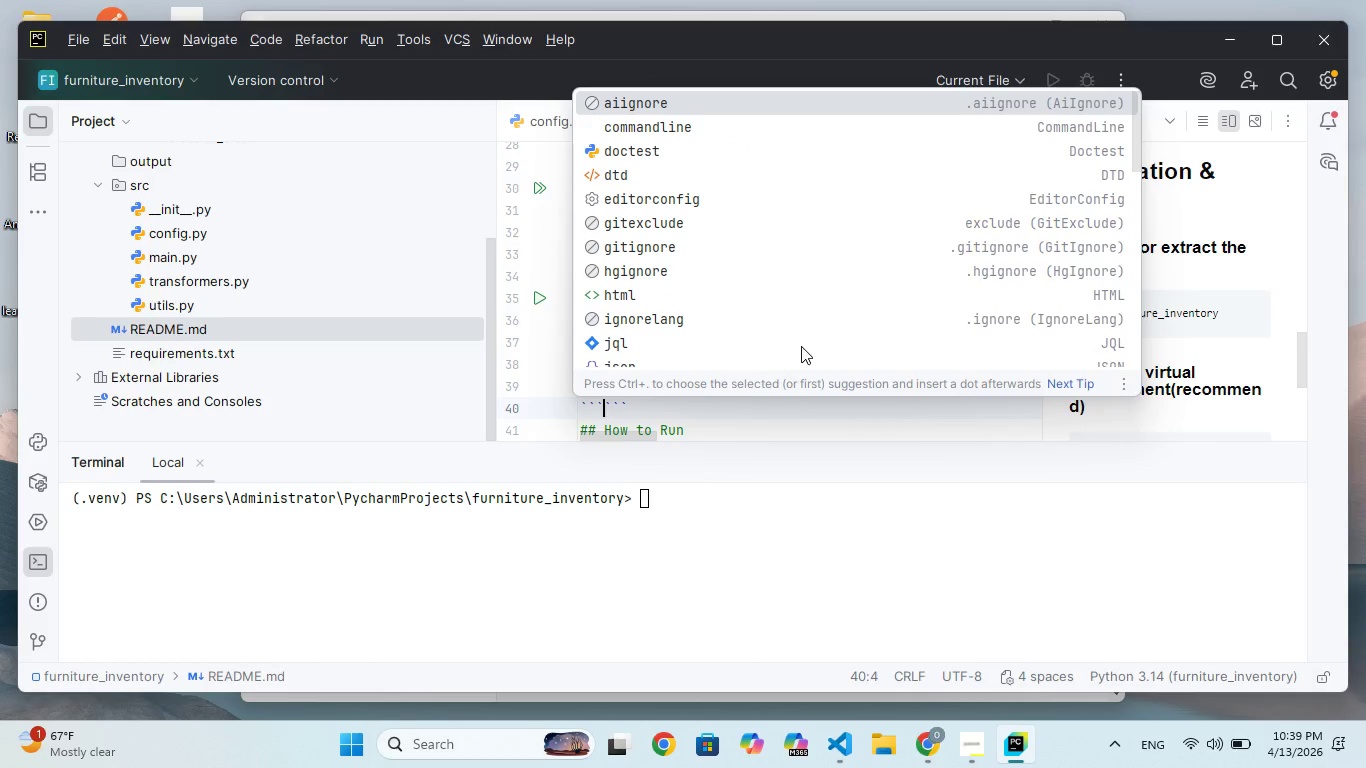 
hold_key(key=CapsLock, duration=0.31)
 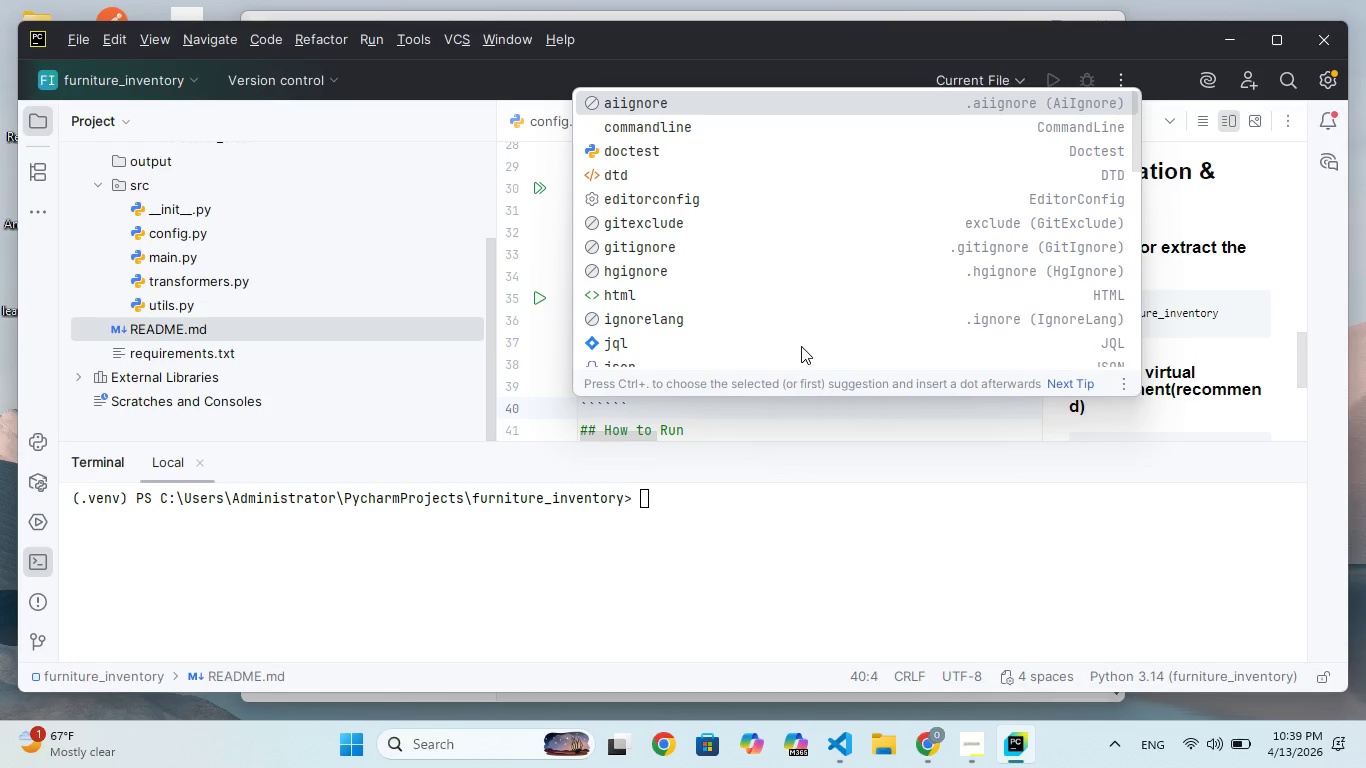 
type(bh)
 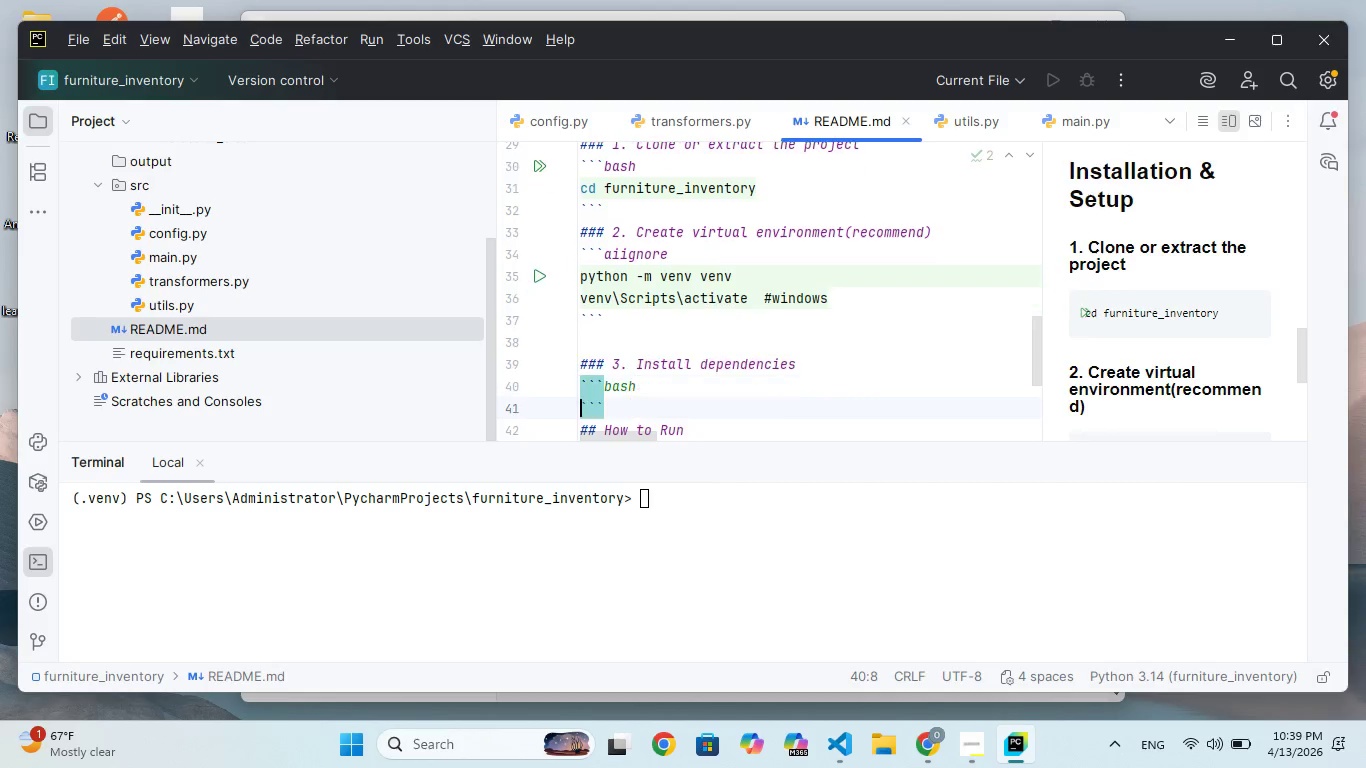 
hold_key(key=A, duration=0.34)
 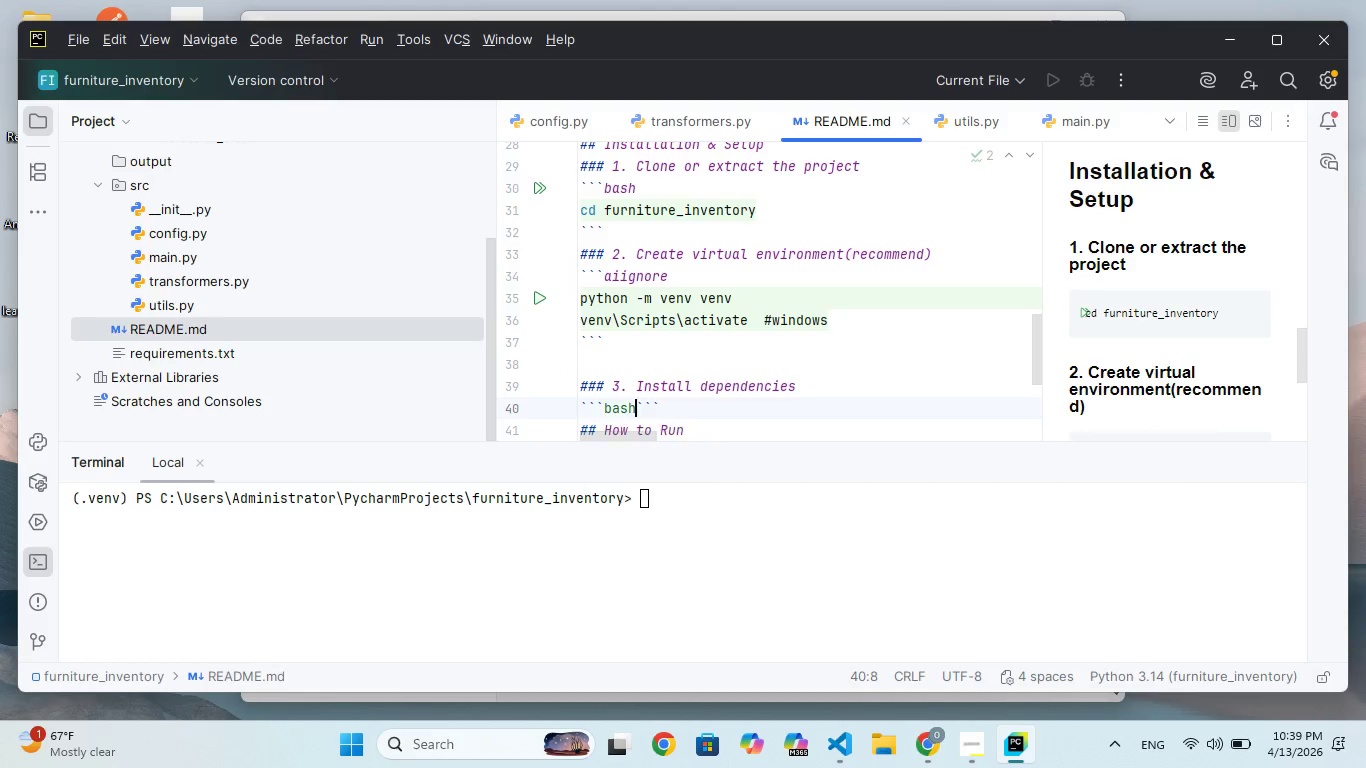 
hold_key(key=S, duration=0.36)
 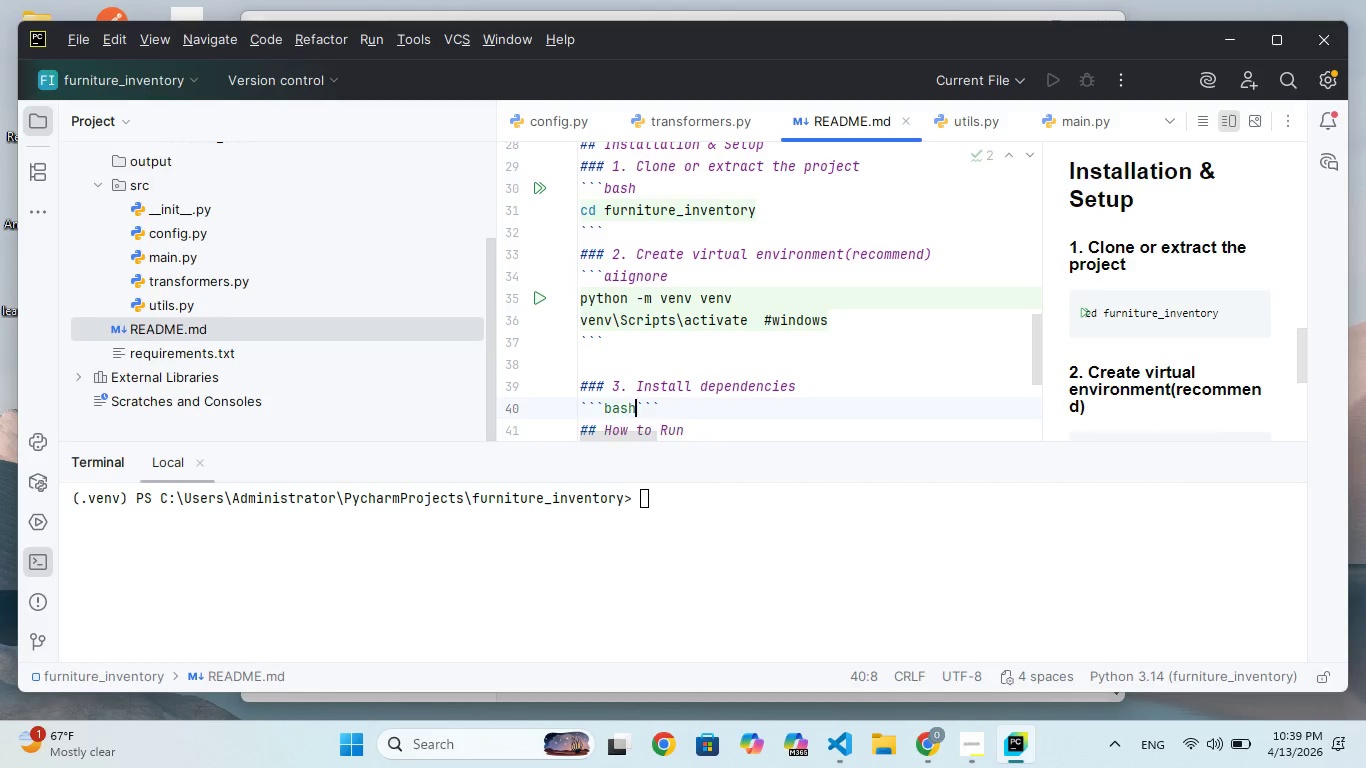 
hold_key(key=Enter, duration=0.31)
 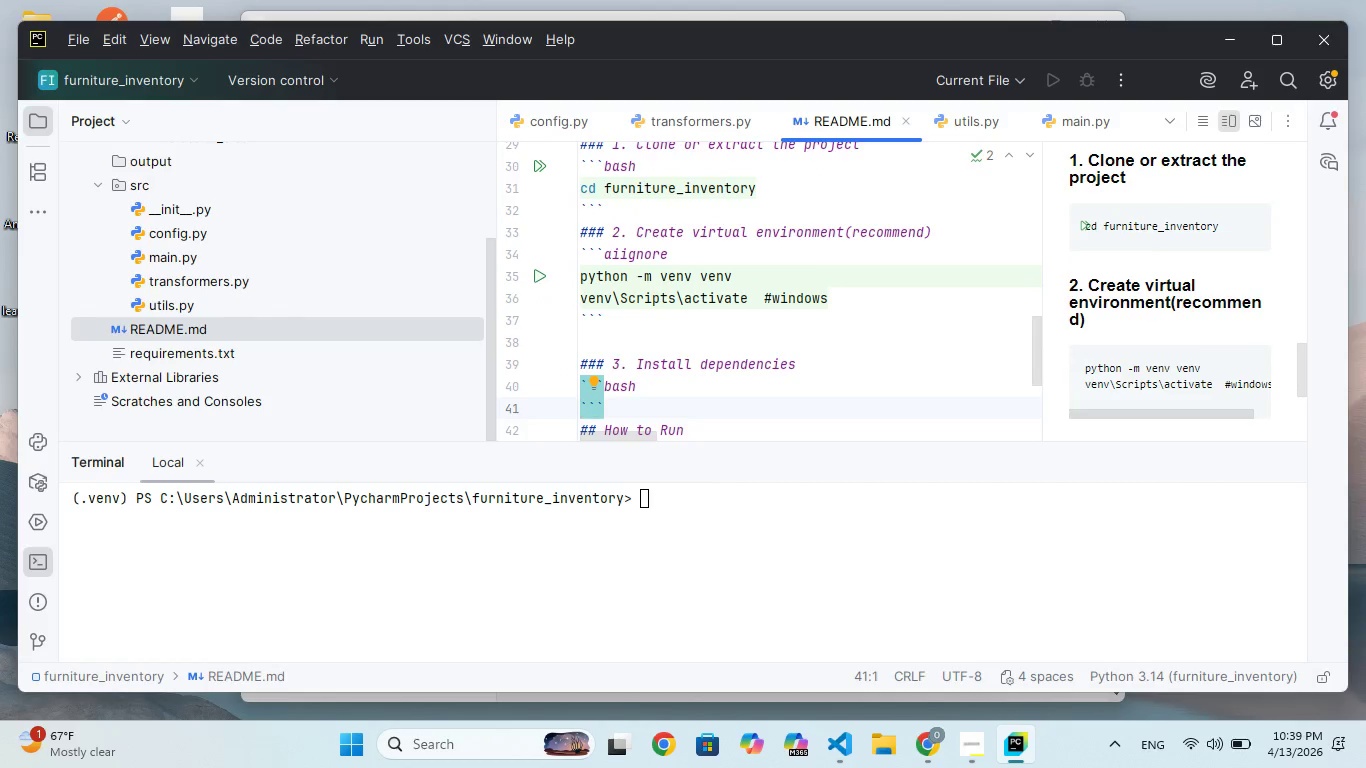 
key(ArrowUp)